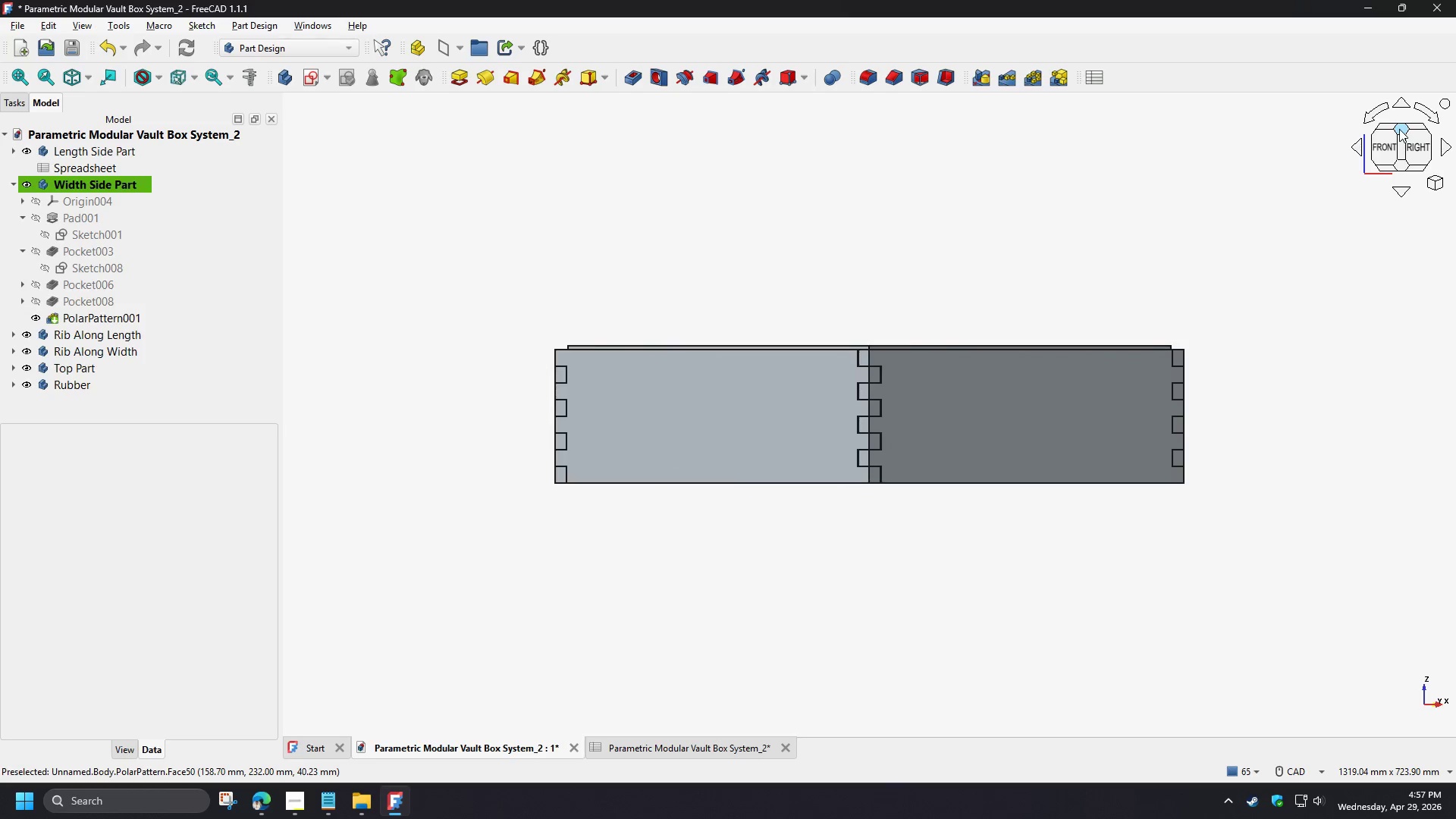 
left_click([1399, 129])
 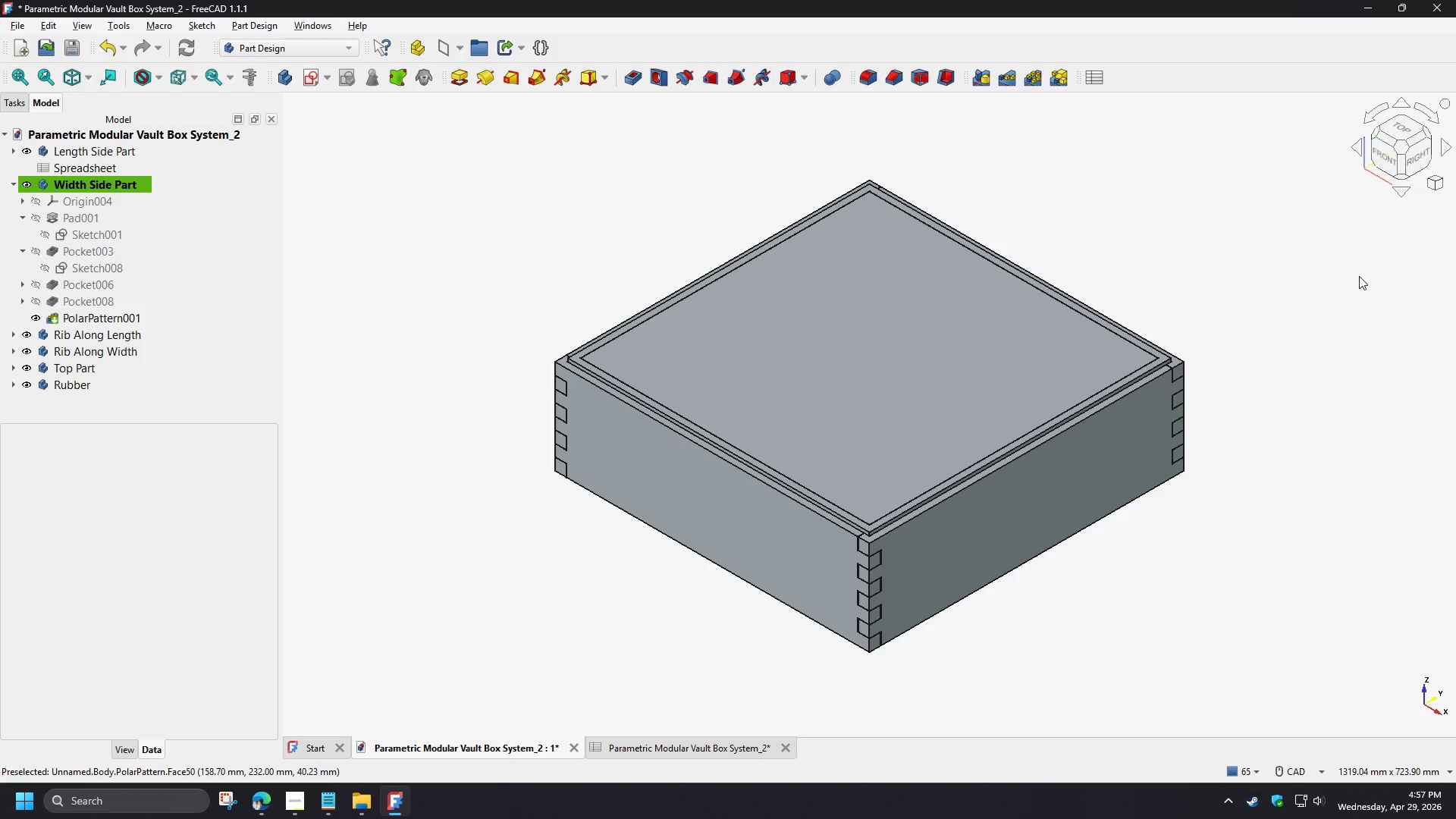 
type(vf)
 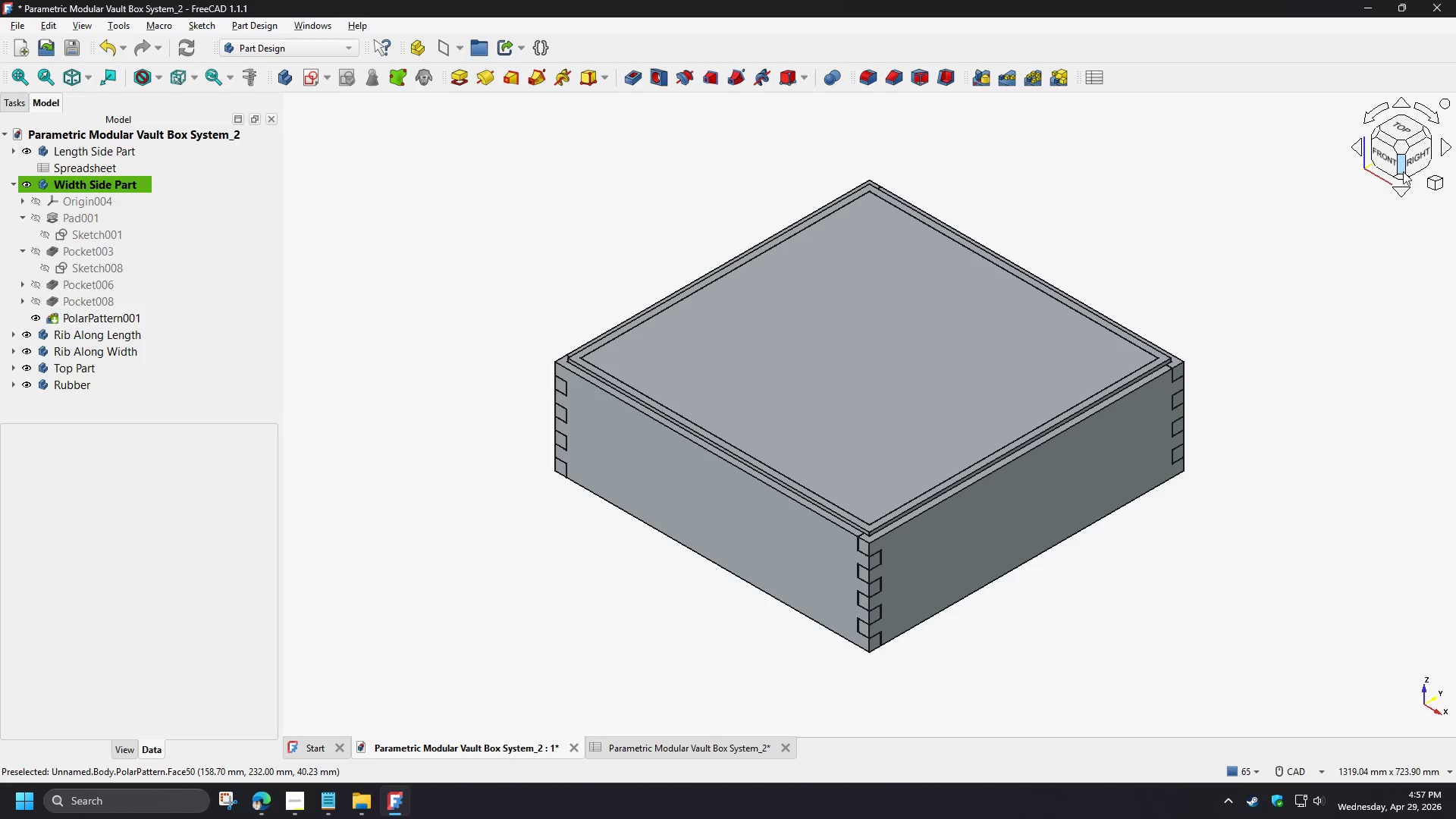 
left_click([1401, 176])
 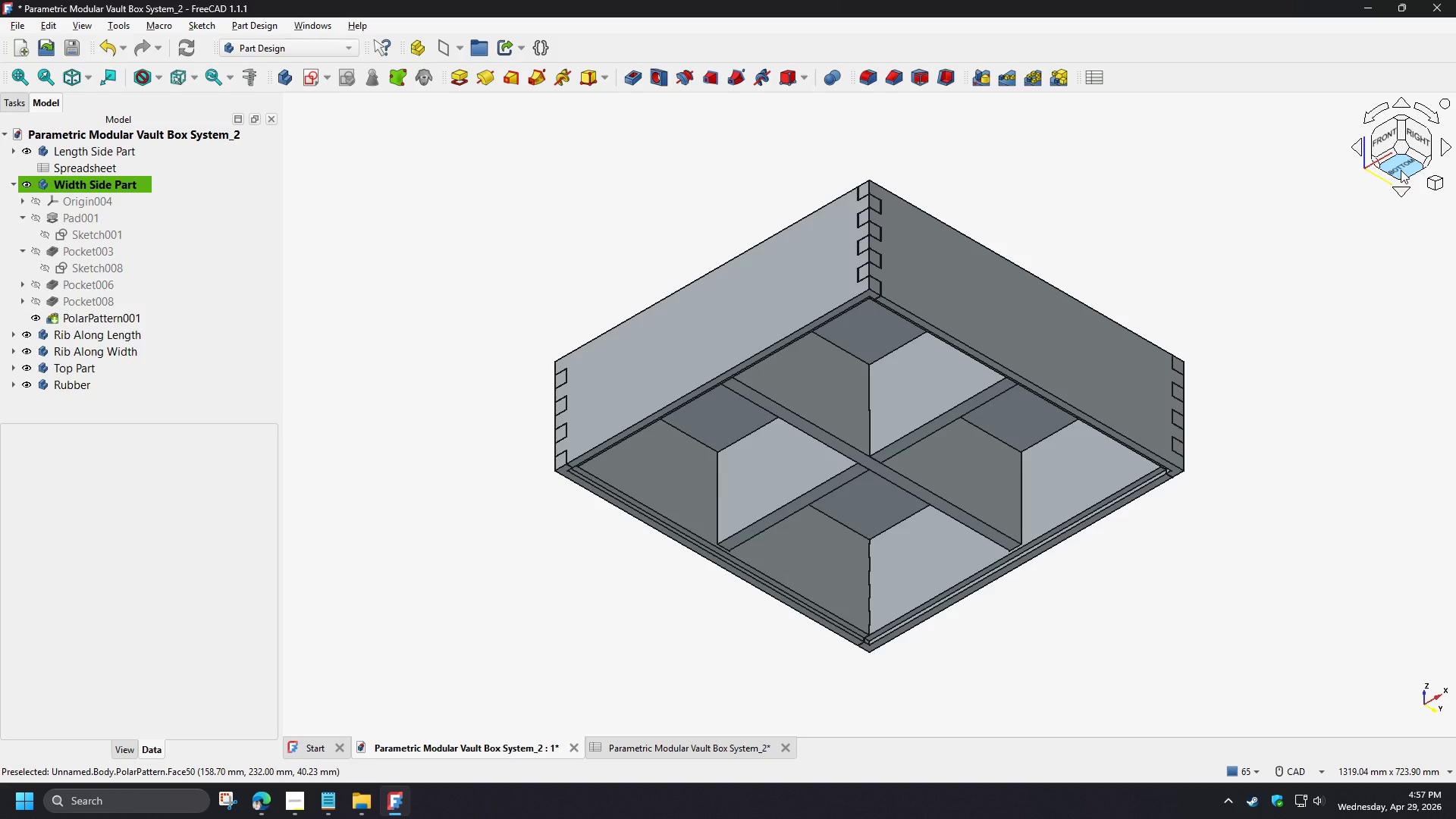 
left_click([1401, 170])
 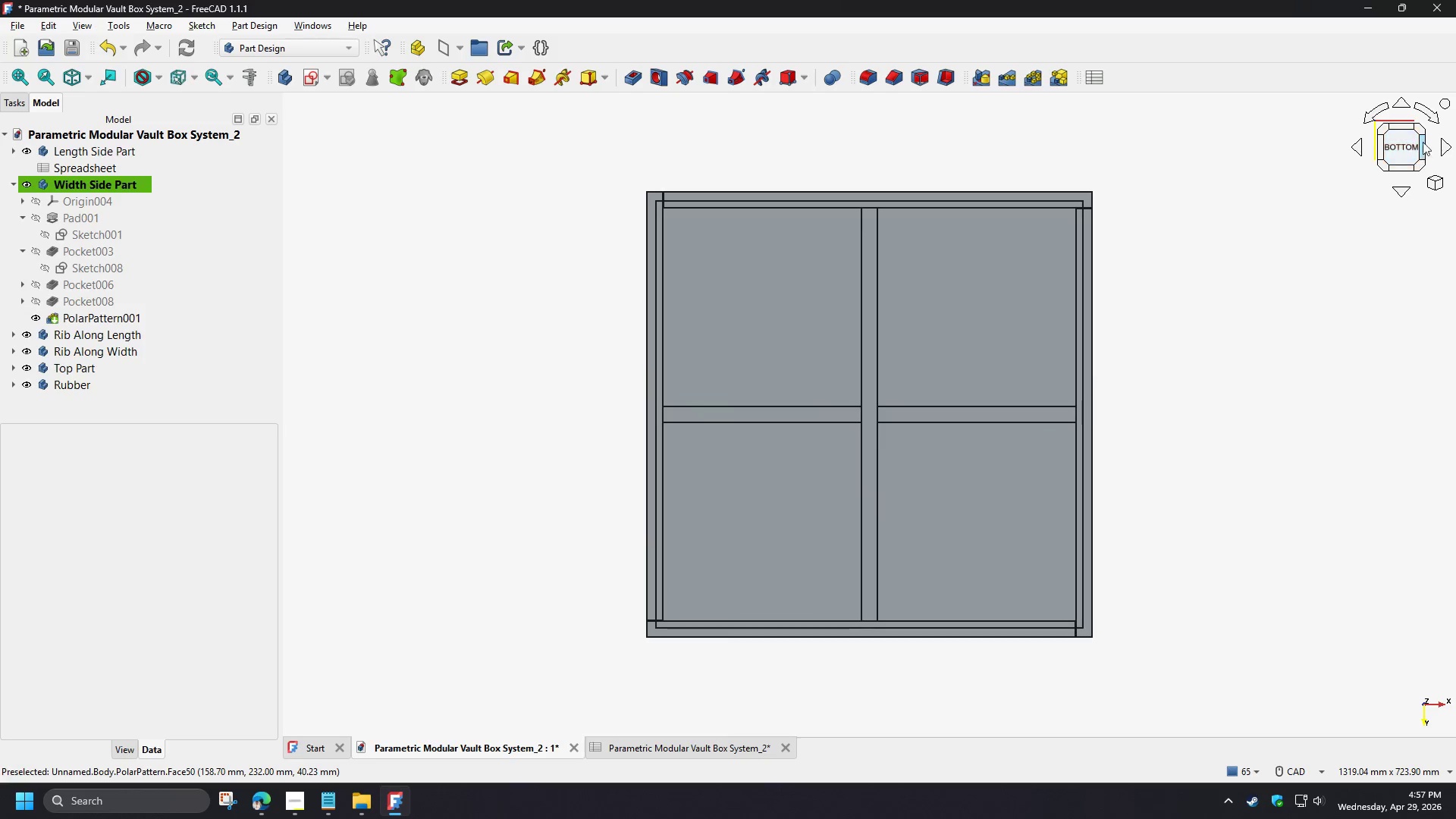 
left_click([1420, 133])
 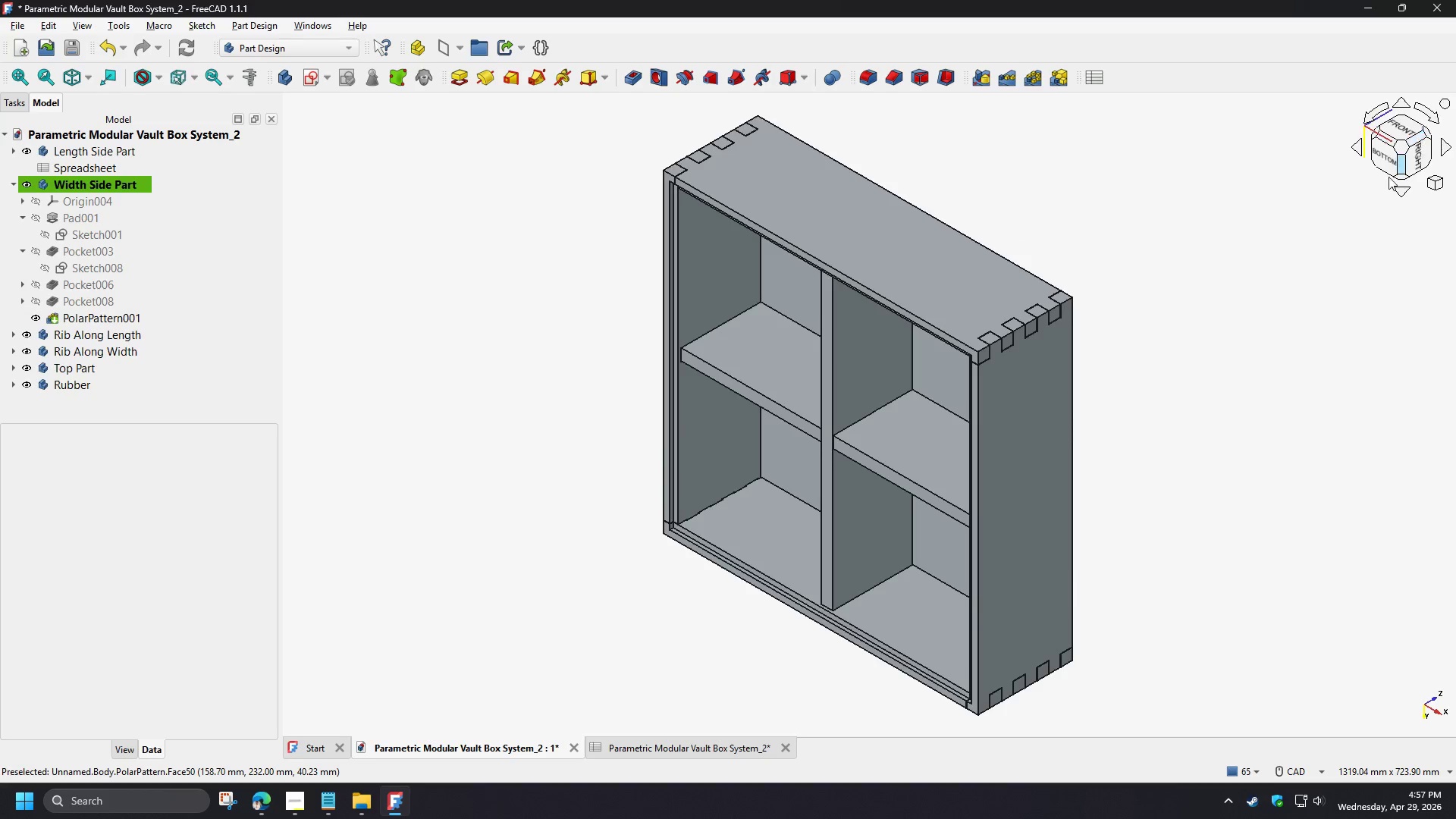 
type(vff)
 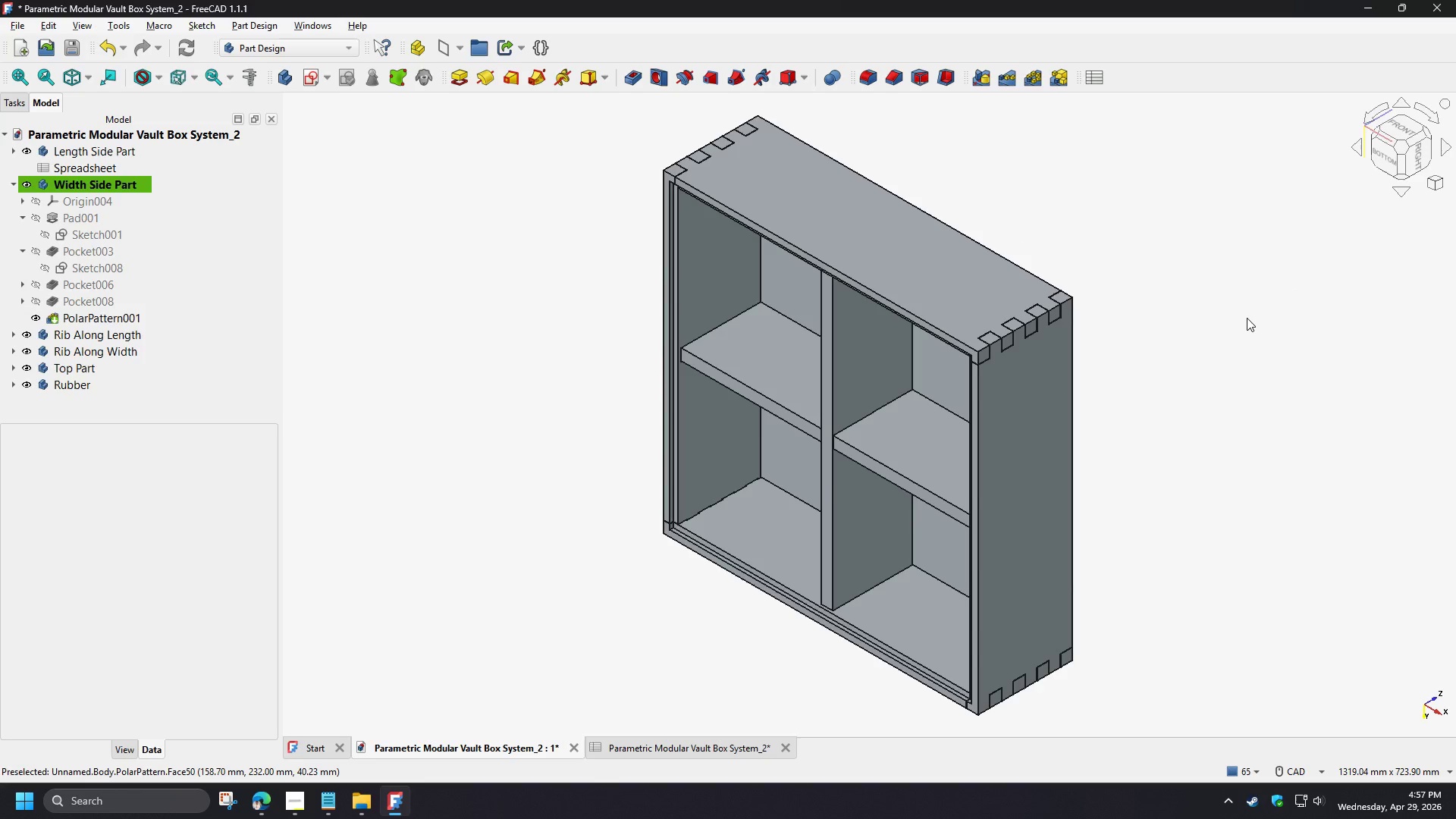 
key(Numpad0)
 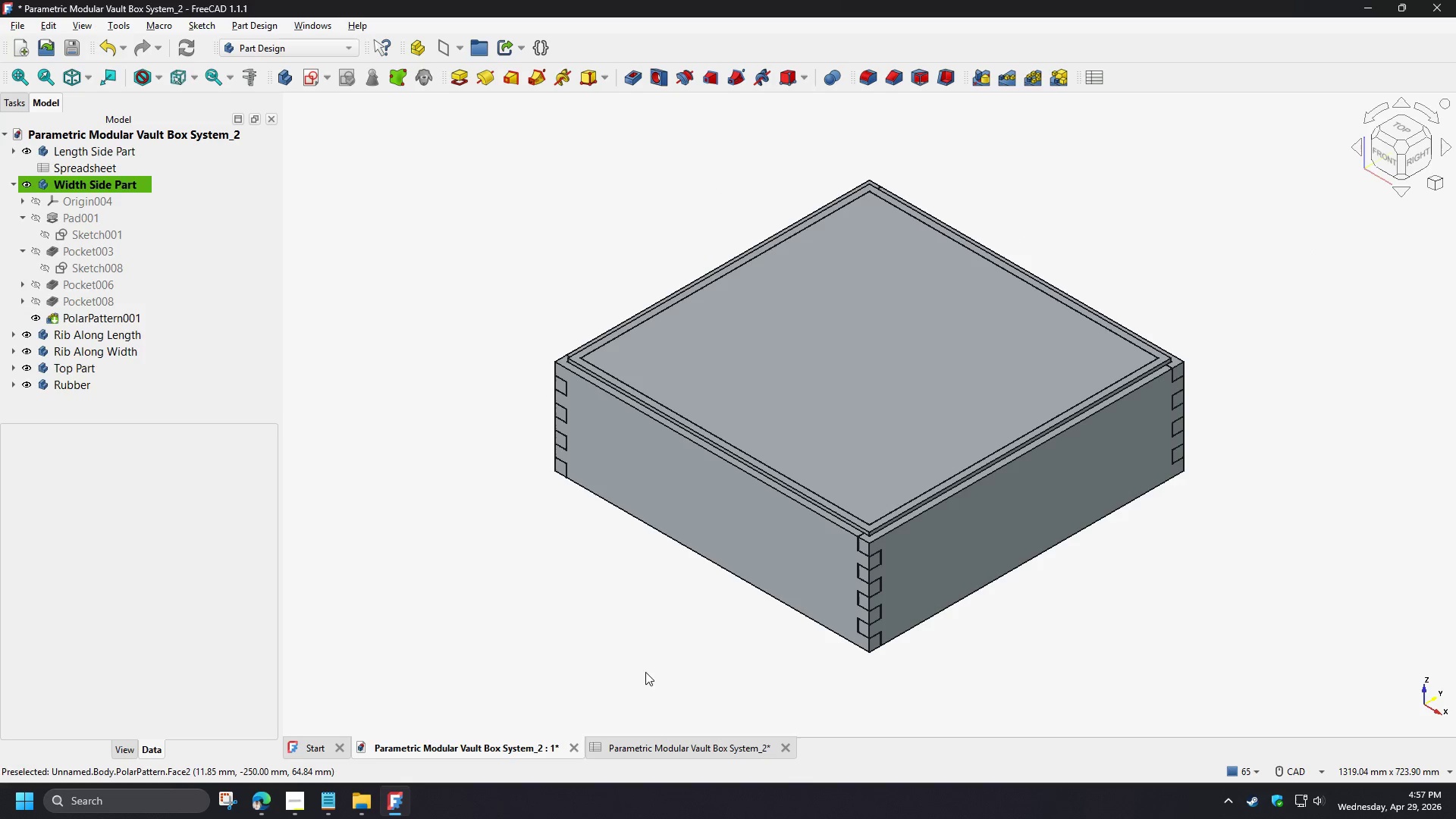 
key(Control+S)
 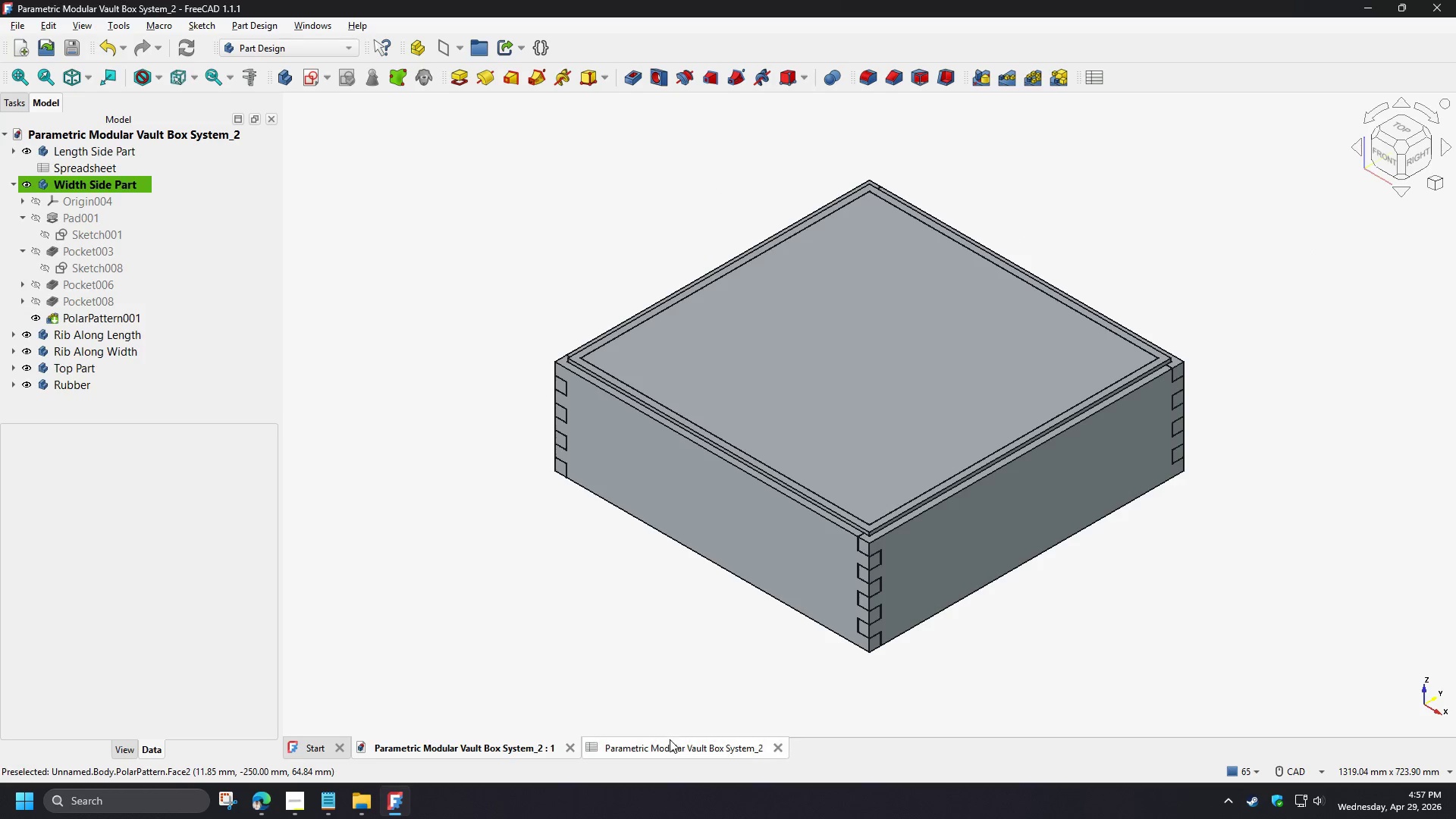 
left_click([667, 744])
 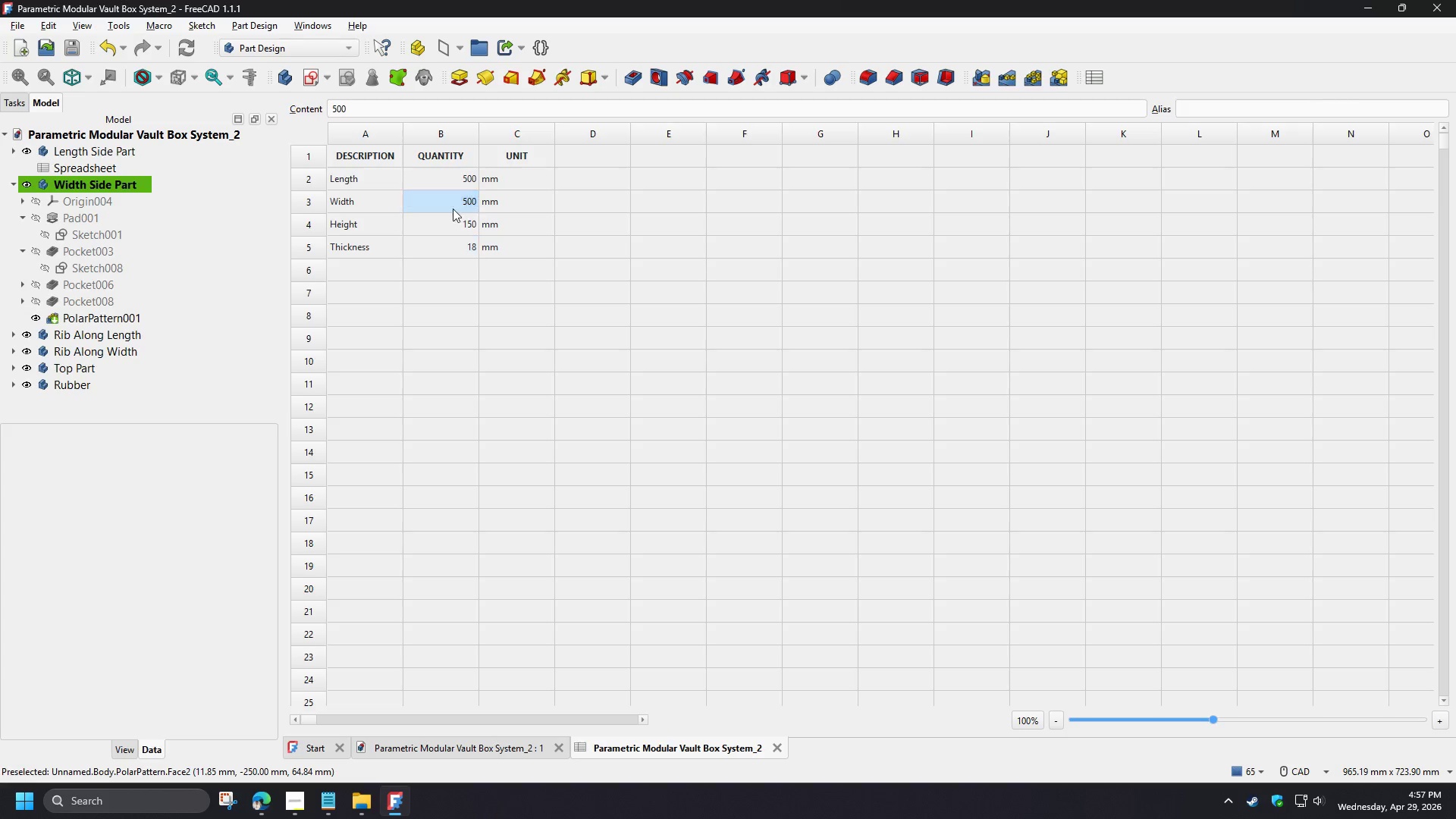 
left_click([463, 183])
 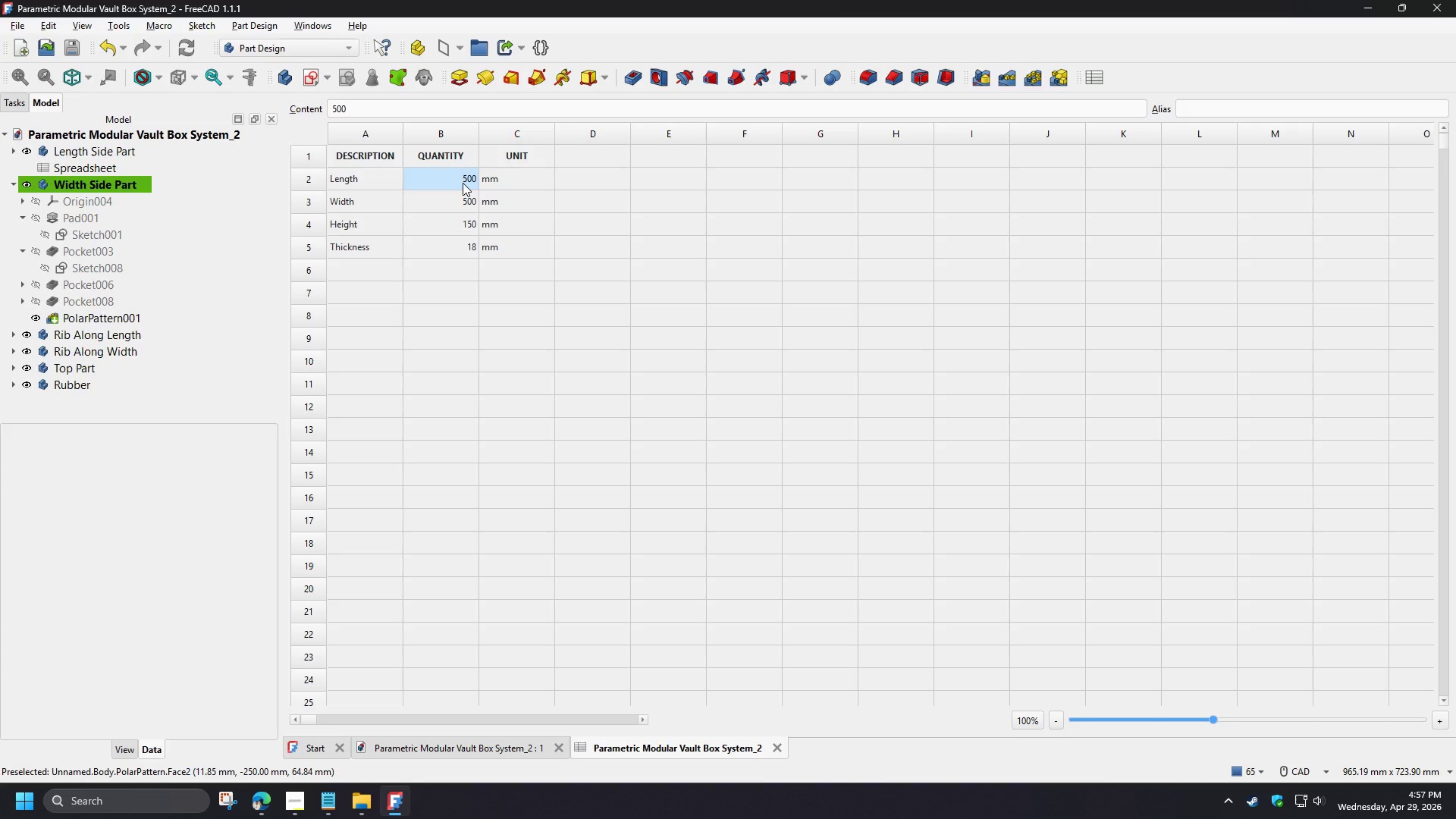 
key(Numpad6)
 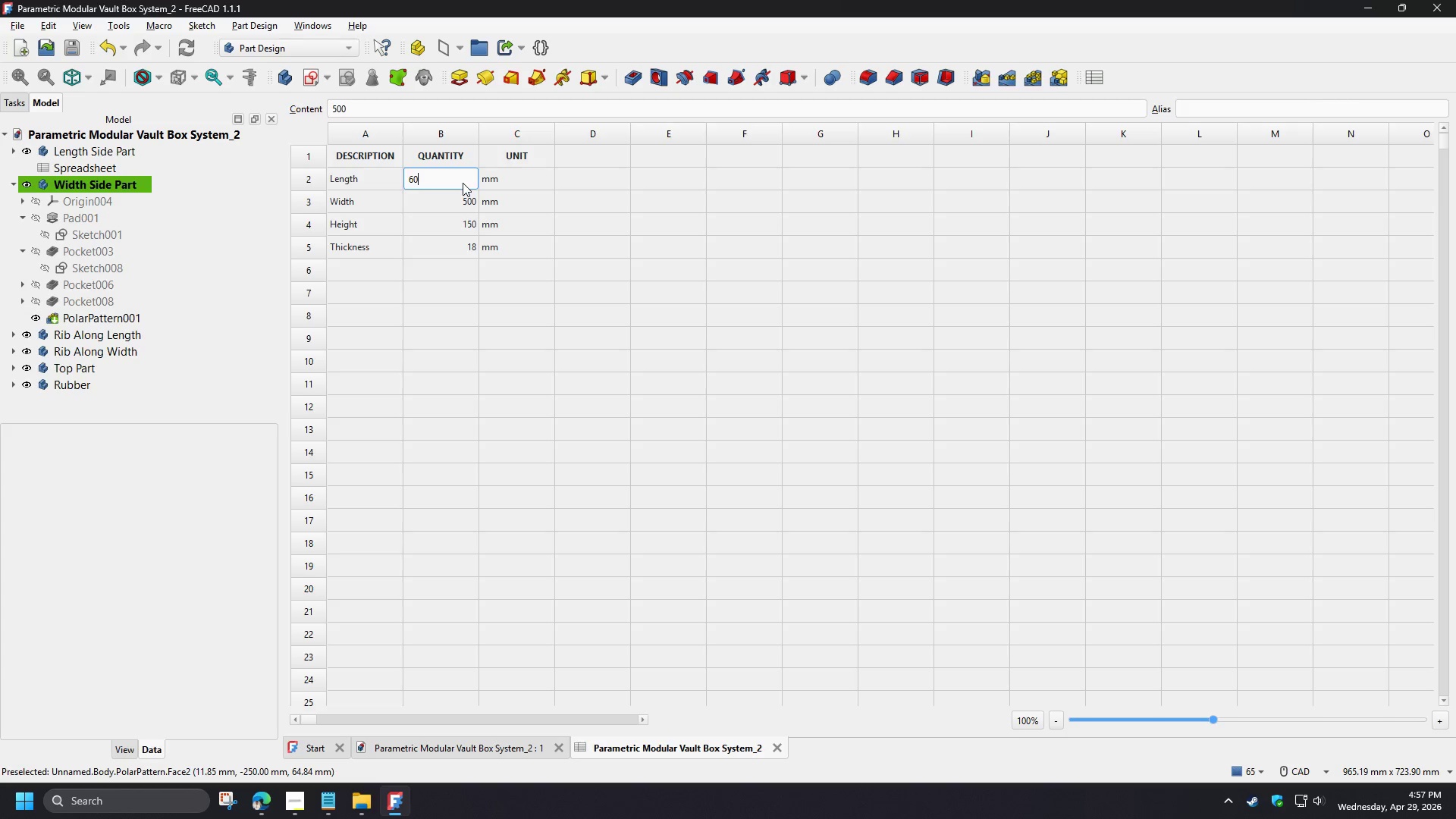 
key(Numpad0)
 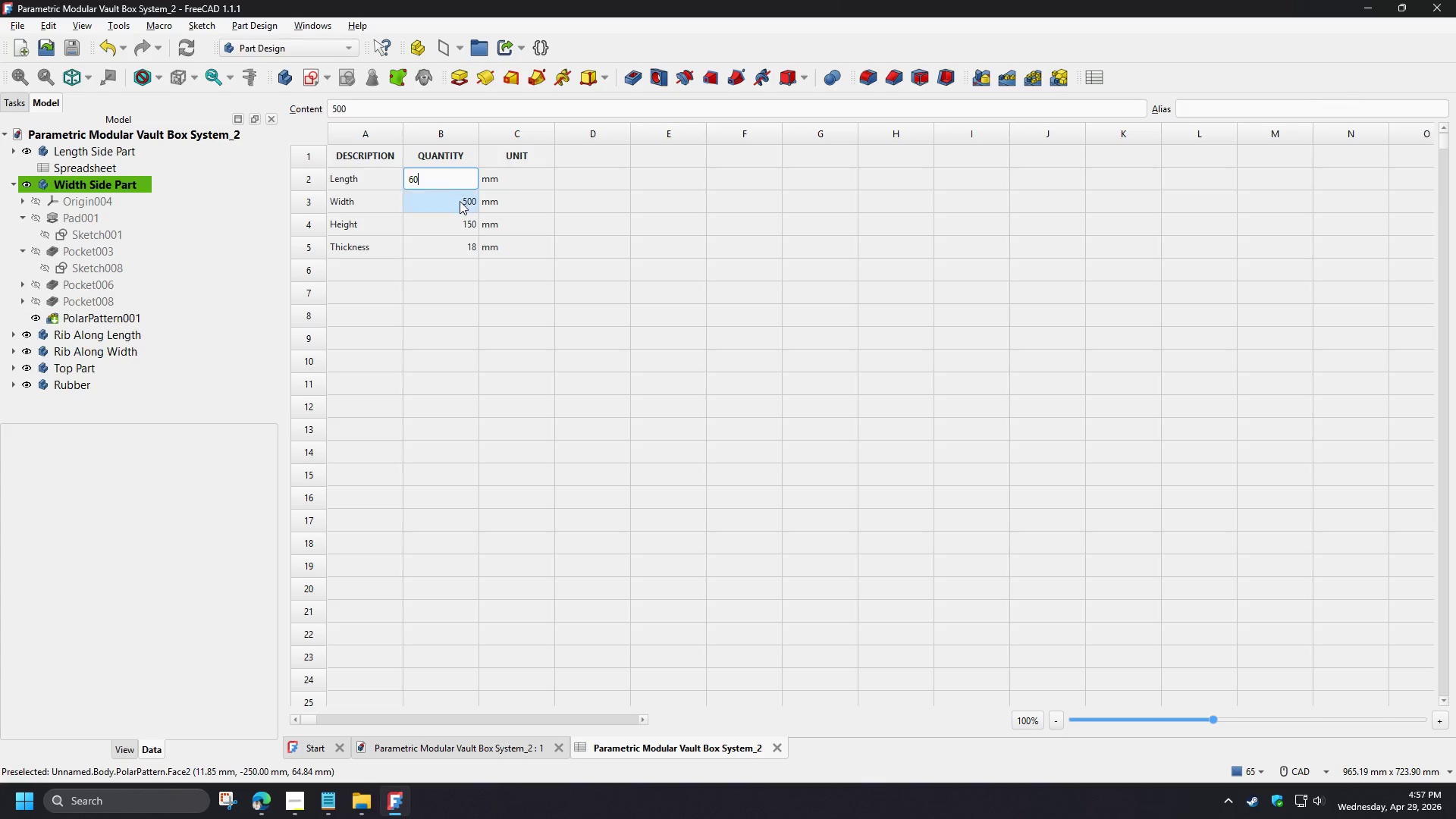 
key(Numpad0)
 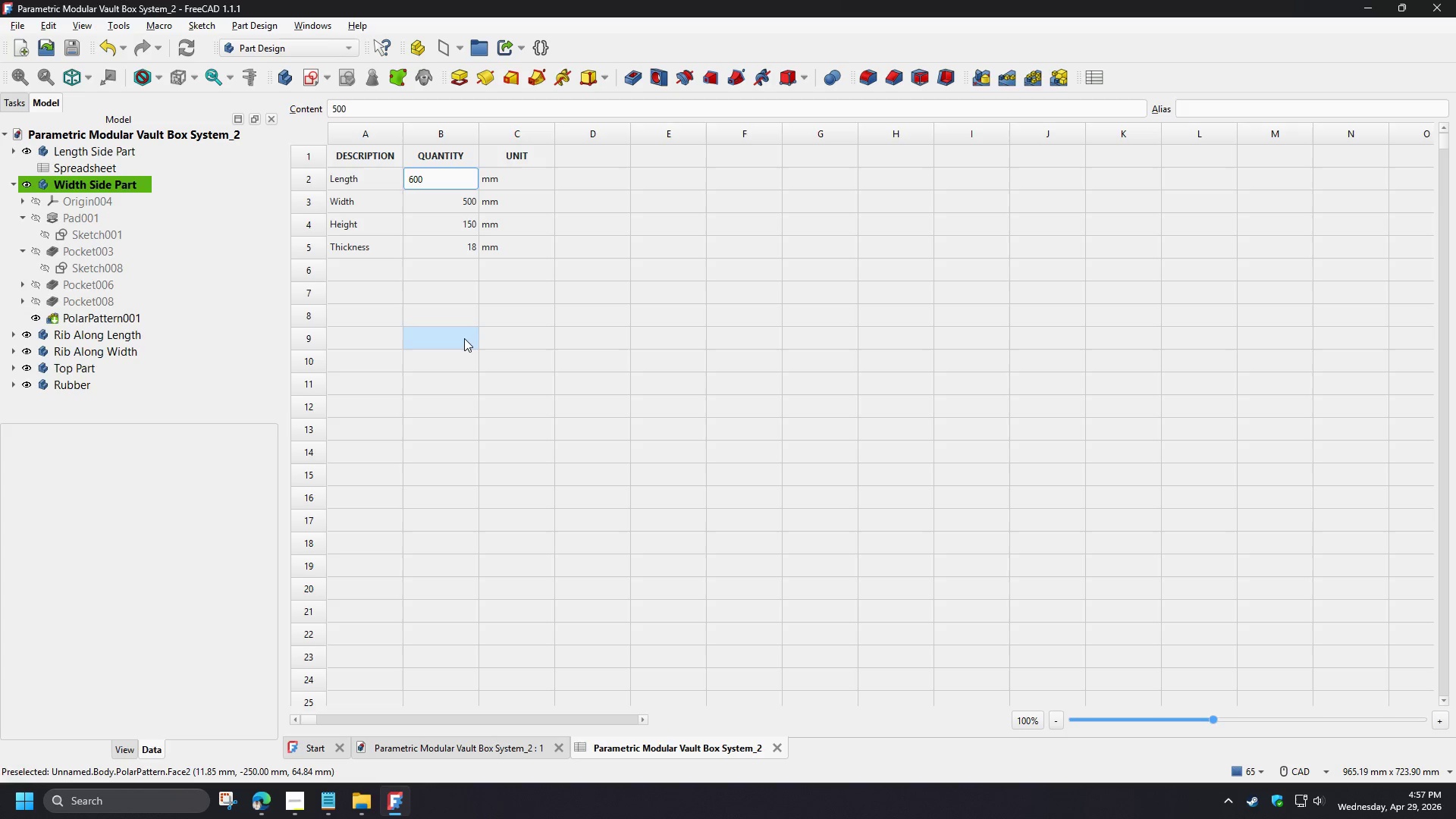 
left_click([464, 338])
 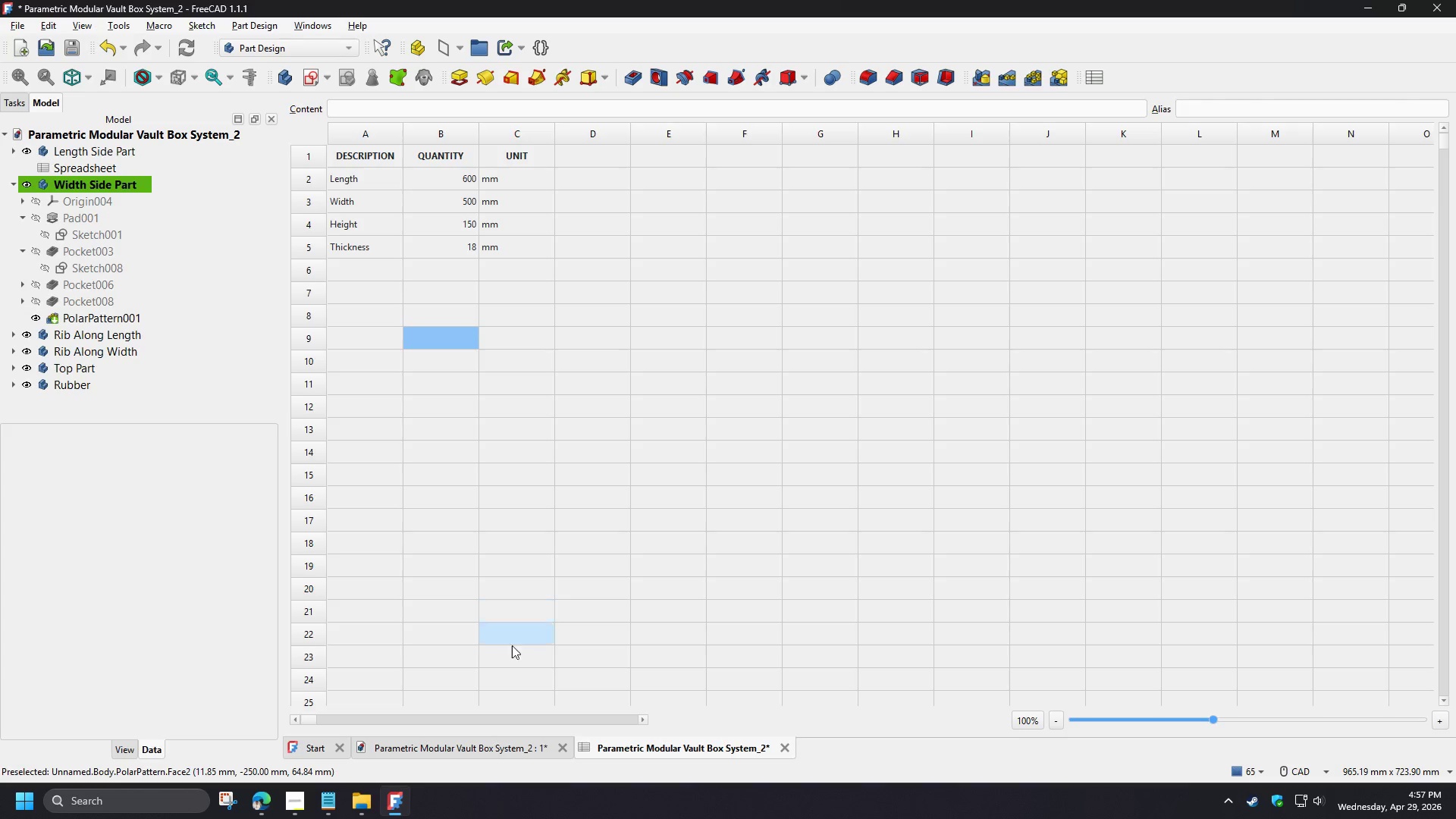 
left_click([479, 741])
 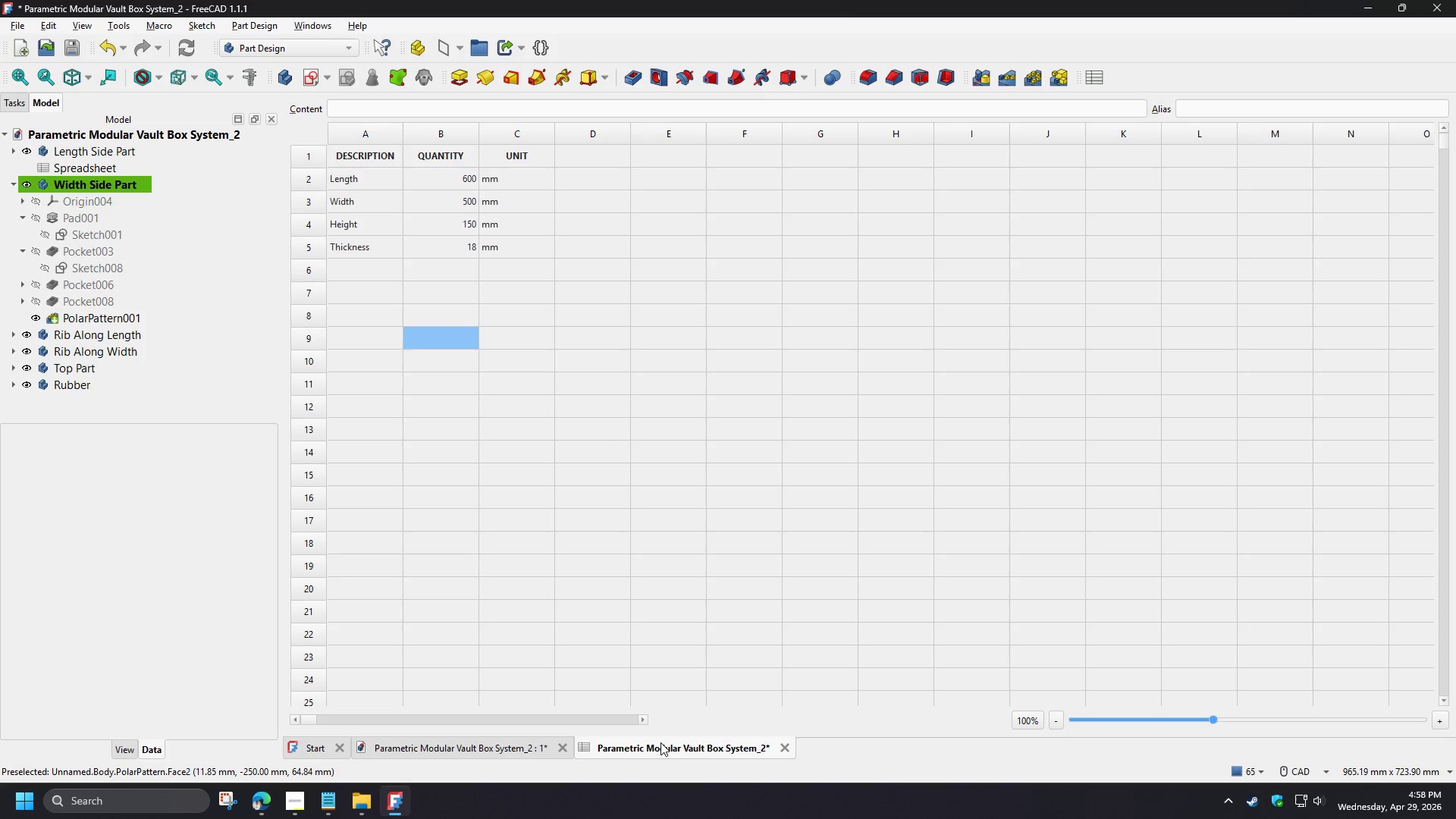 
left_click([439, 209])
 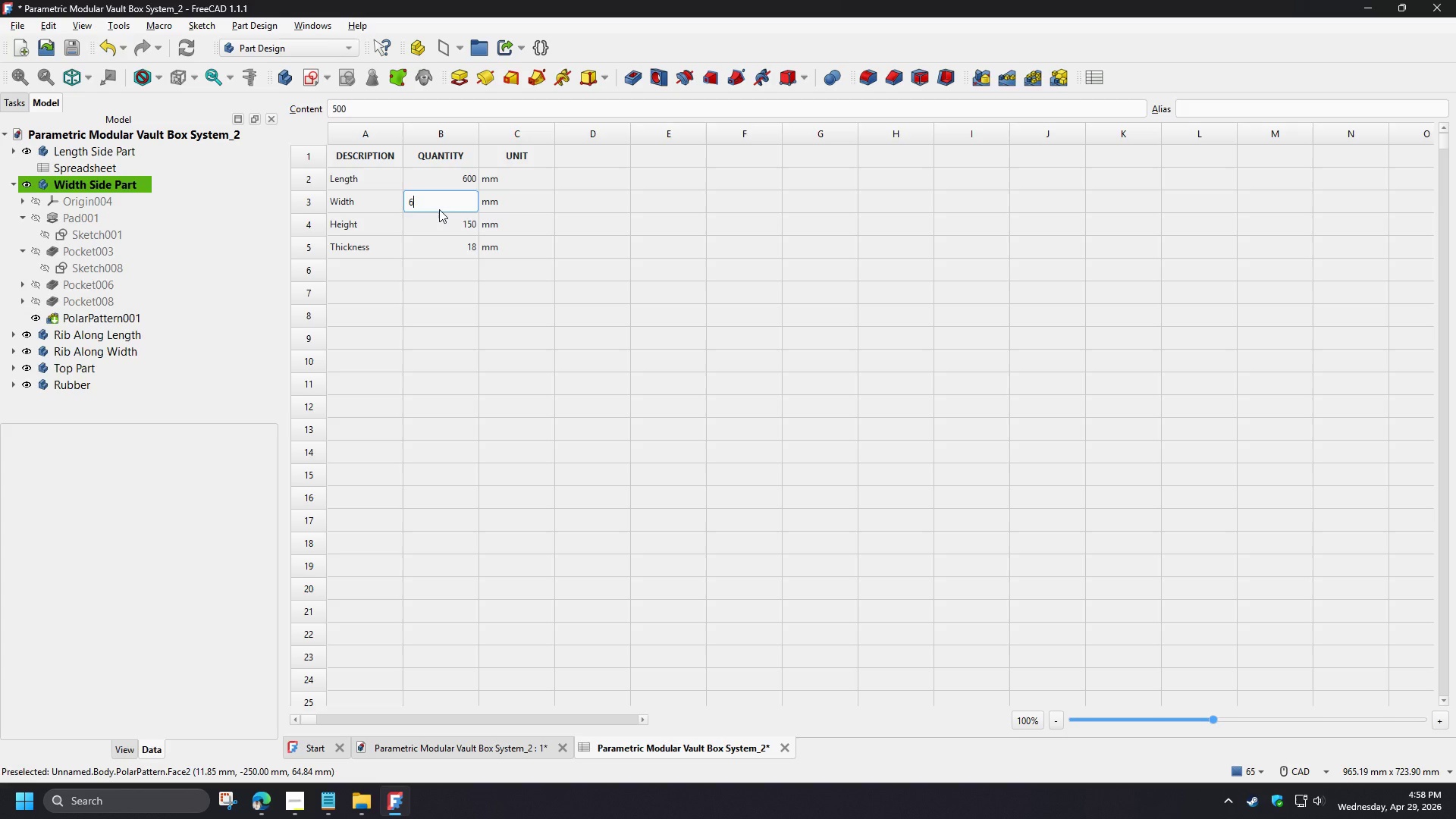 
key(Numpad6)
 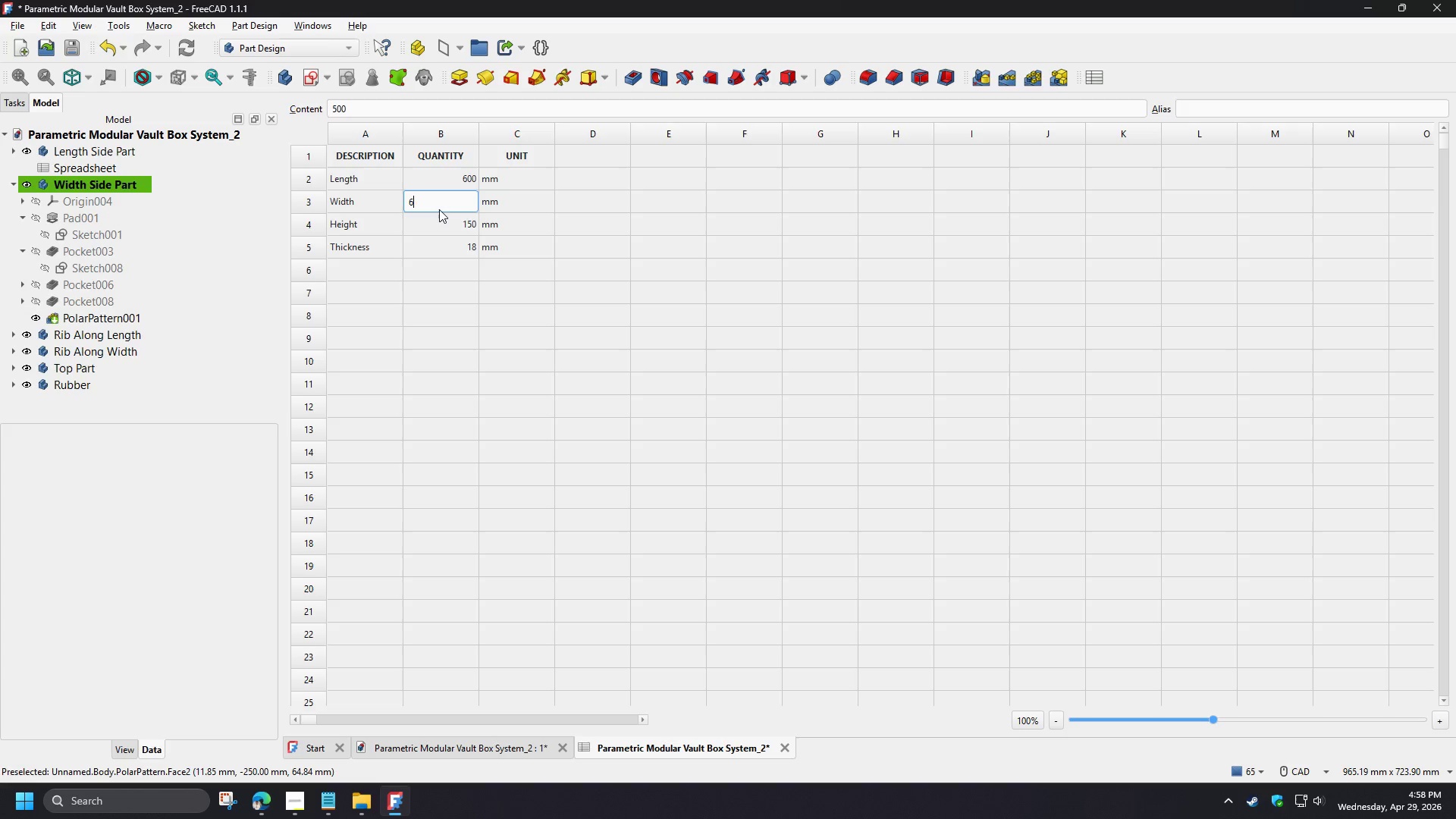 
key(Numpad0)
 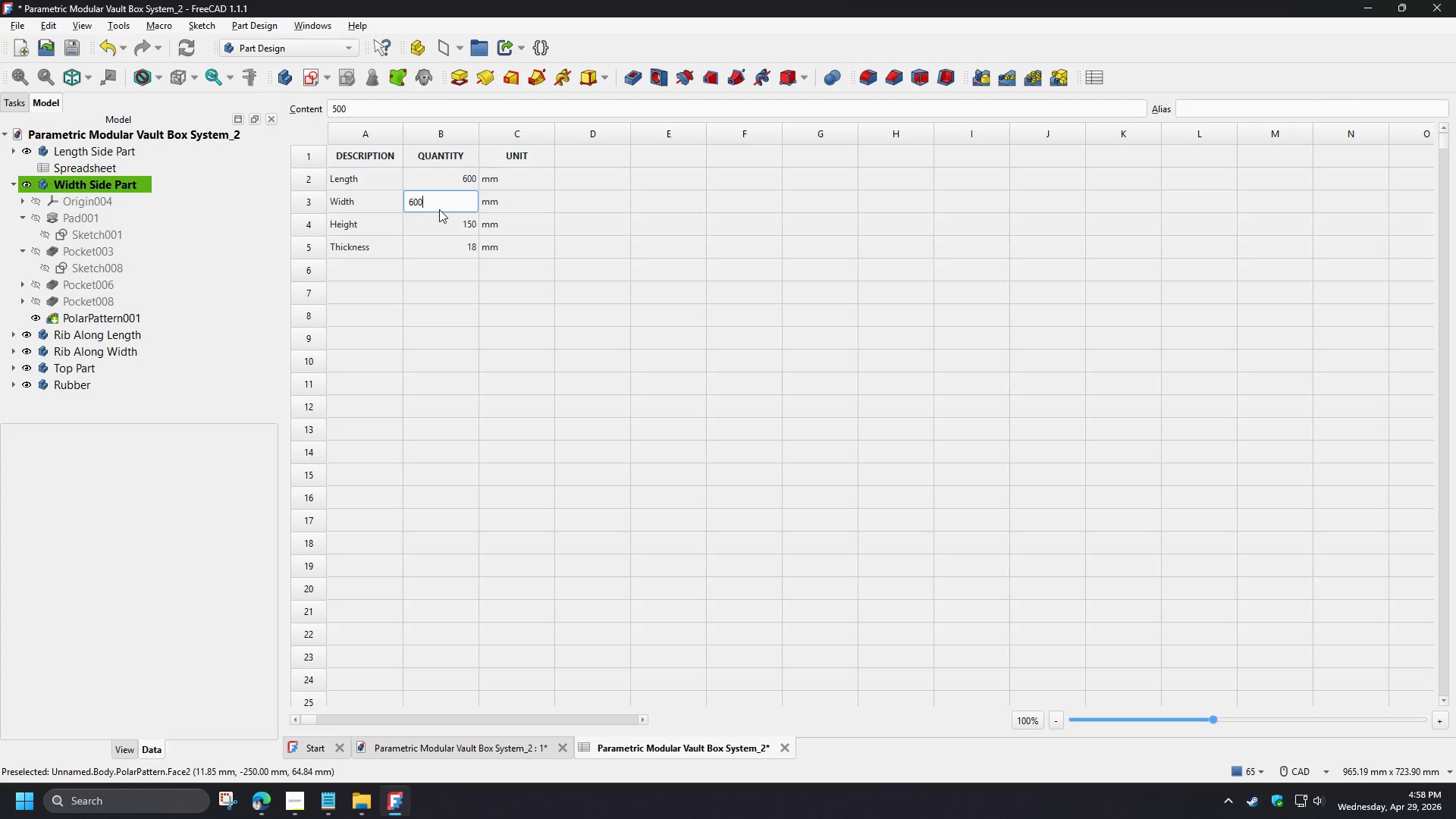 
key(Numpad0)
 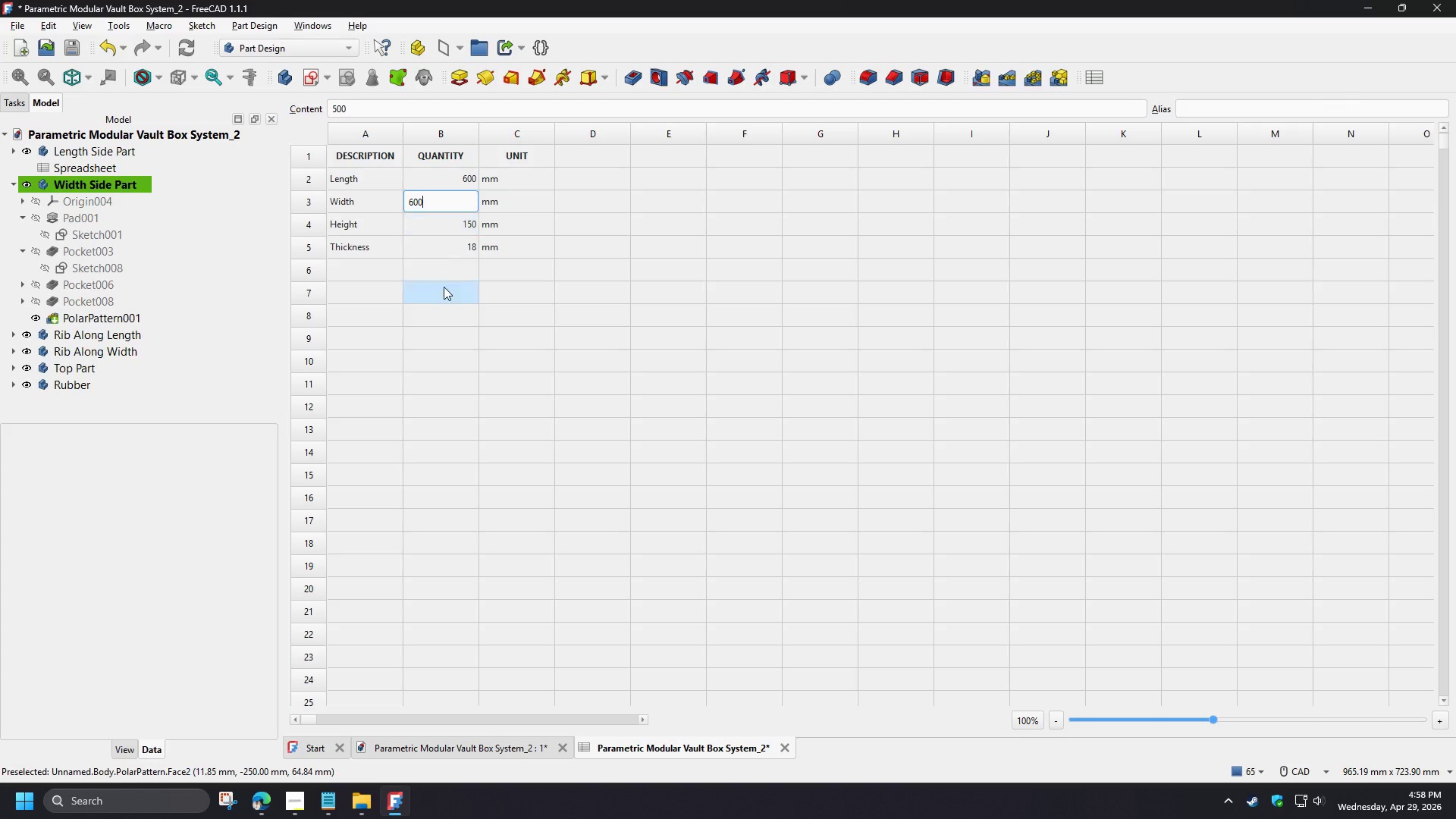 
left_click([444, 306])
 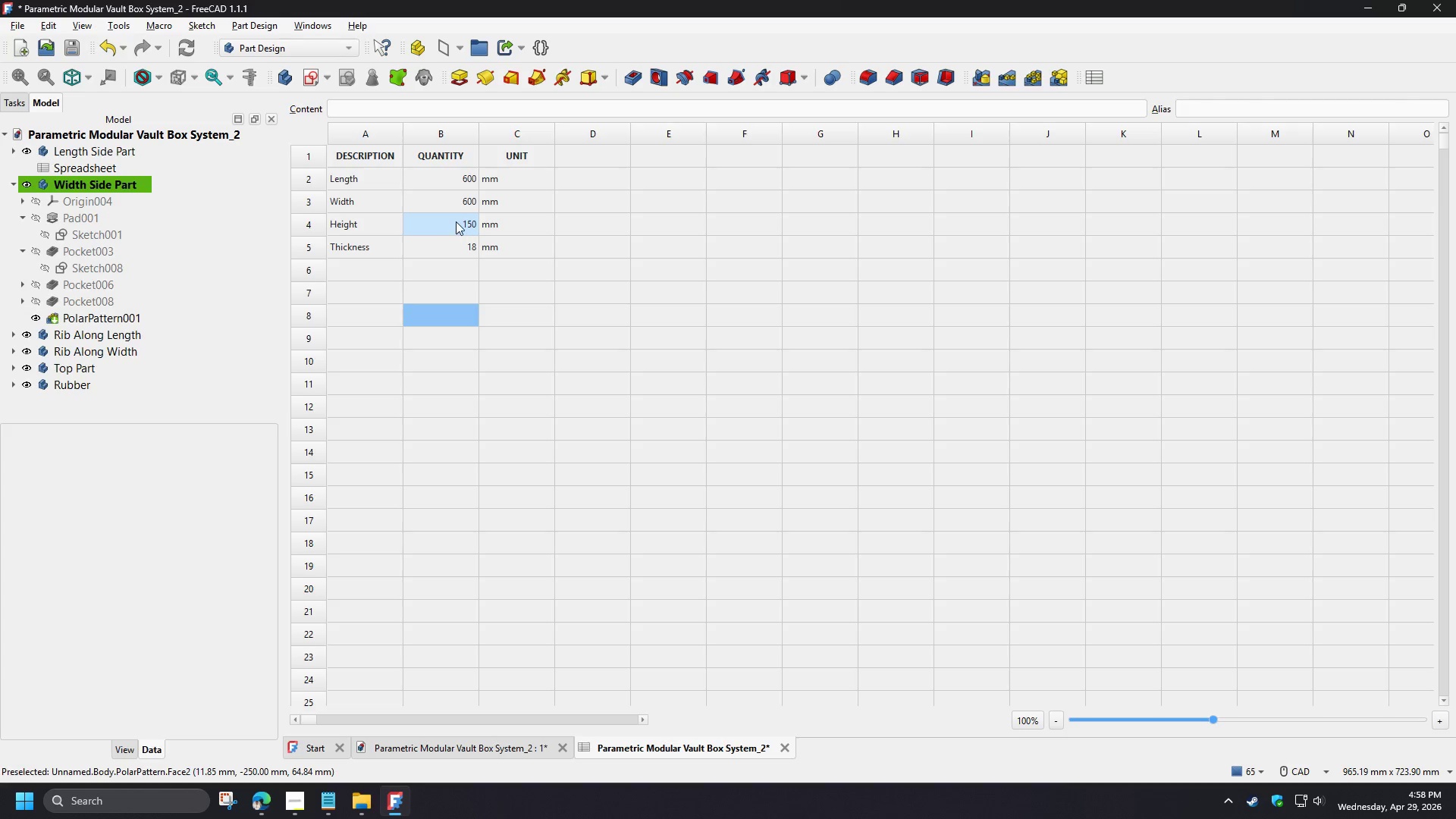 
left_click([455, 221])
 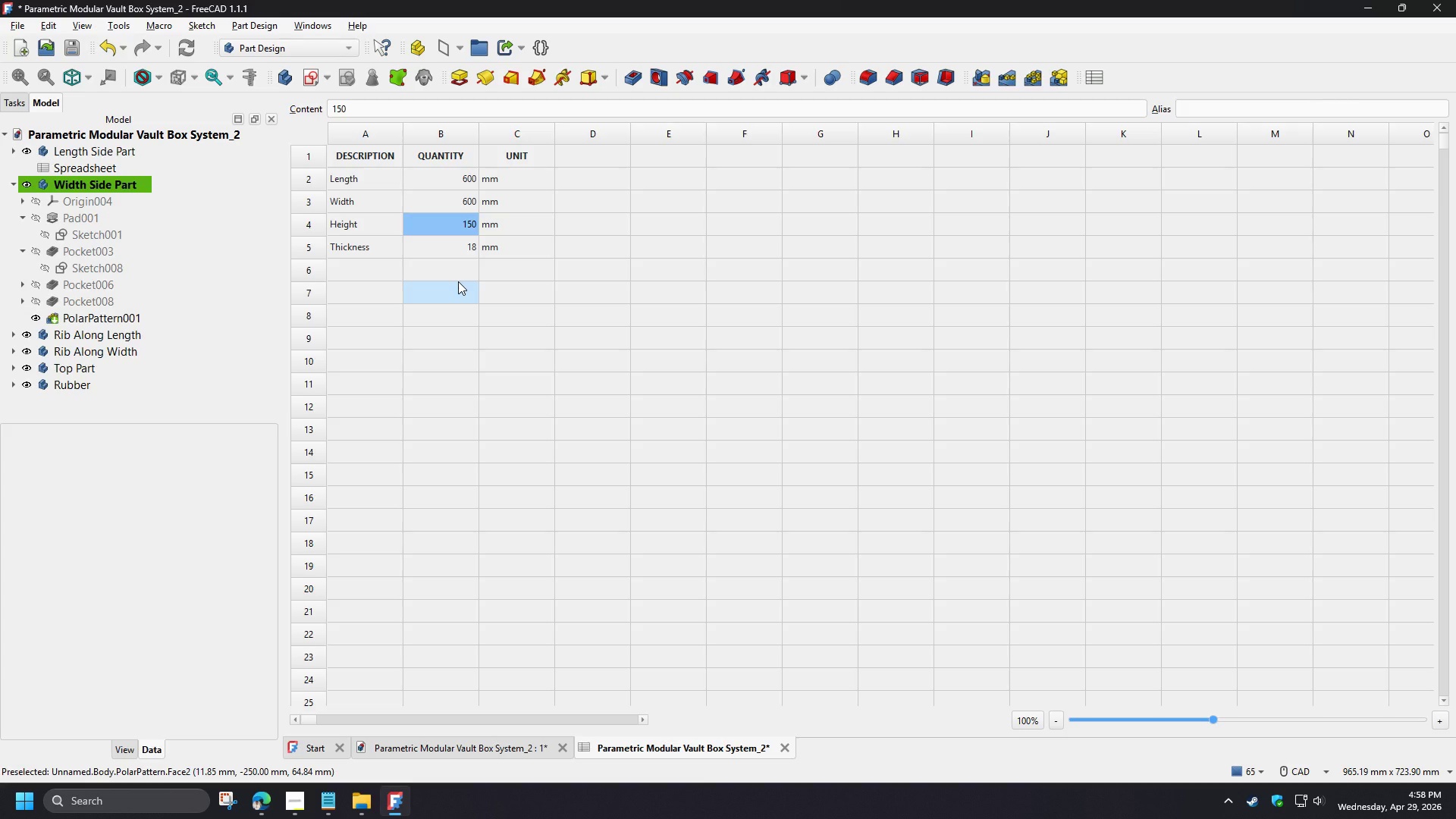 
key(Numpad2)
 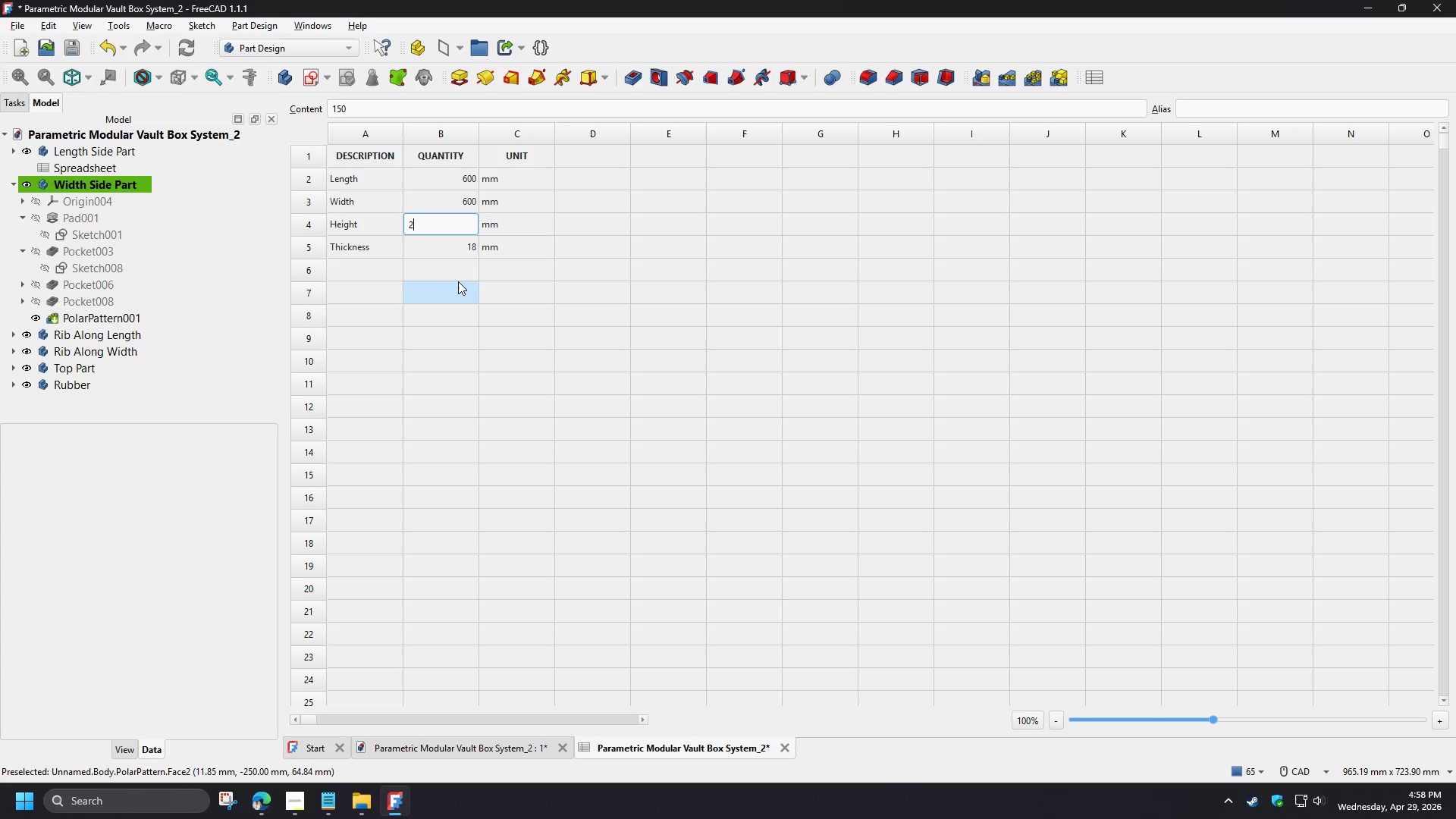 
key(Numpad0)
 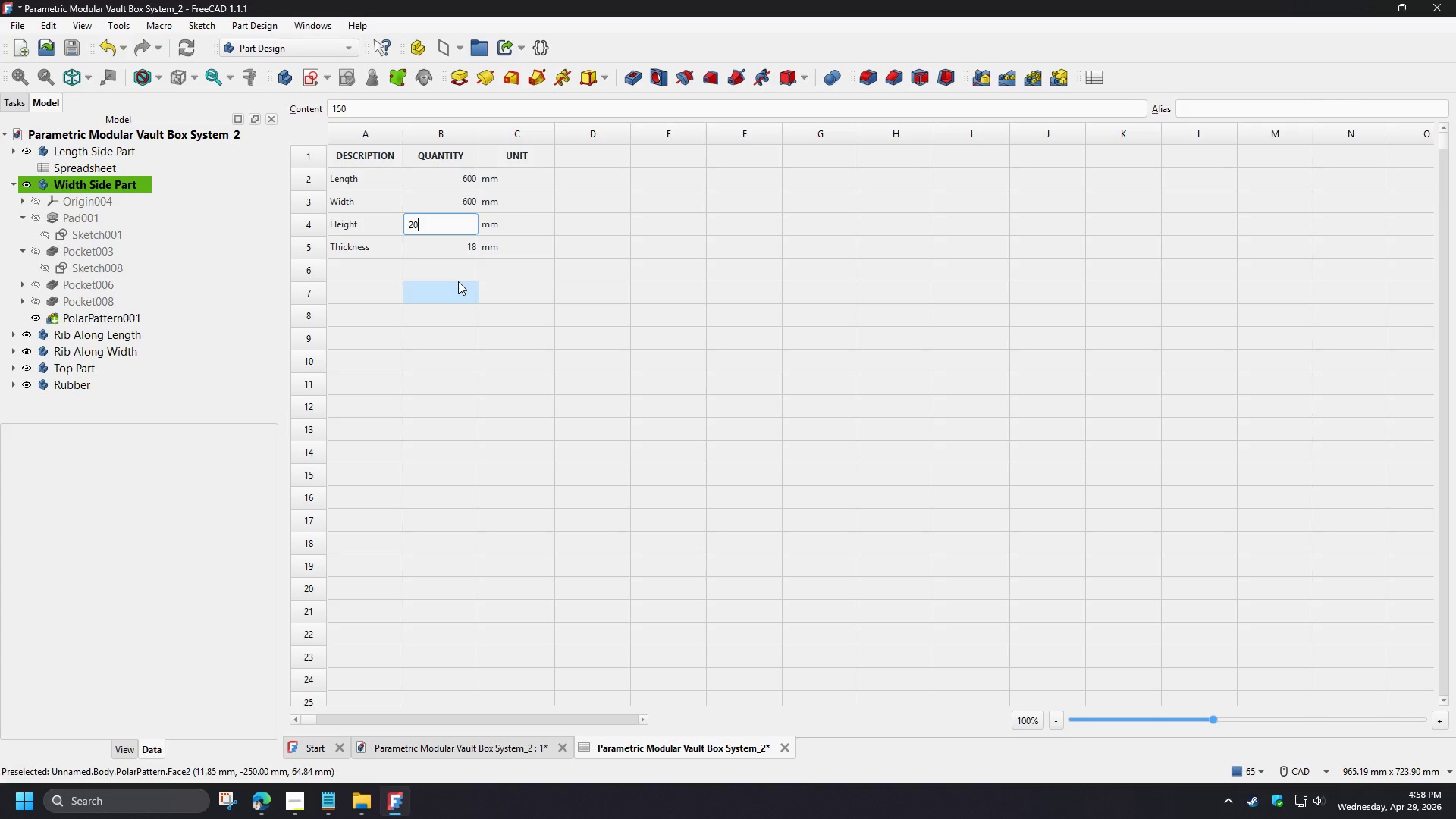 
key(Numpad0)
 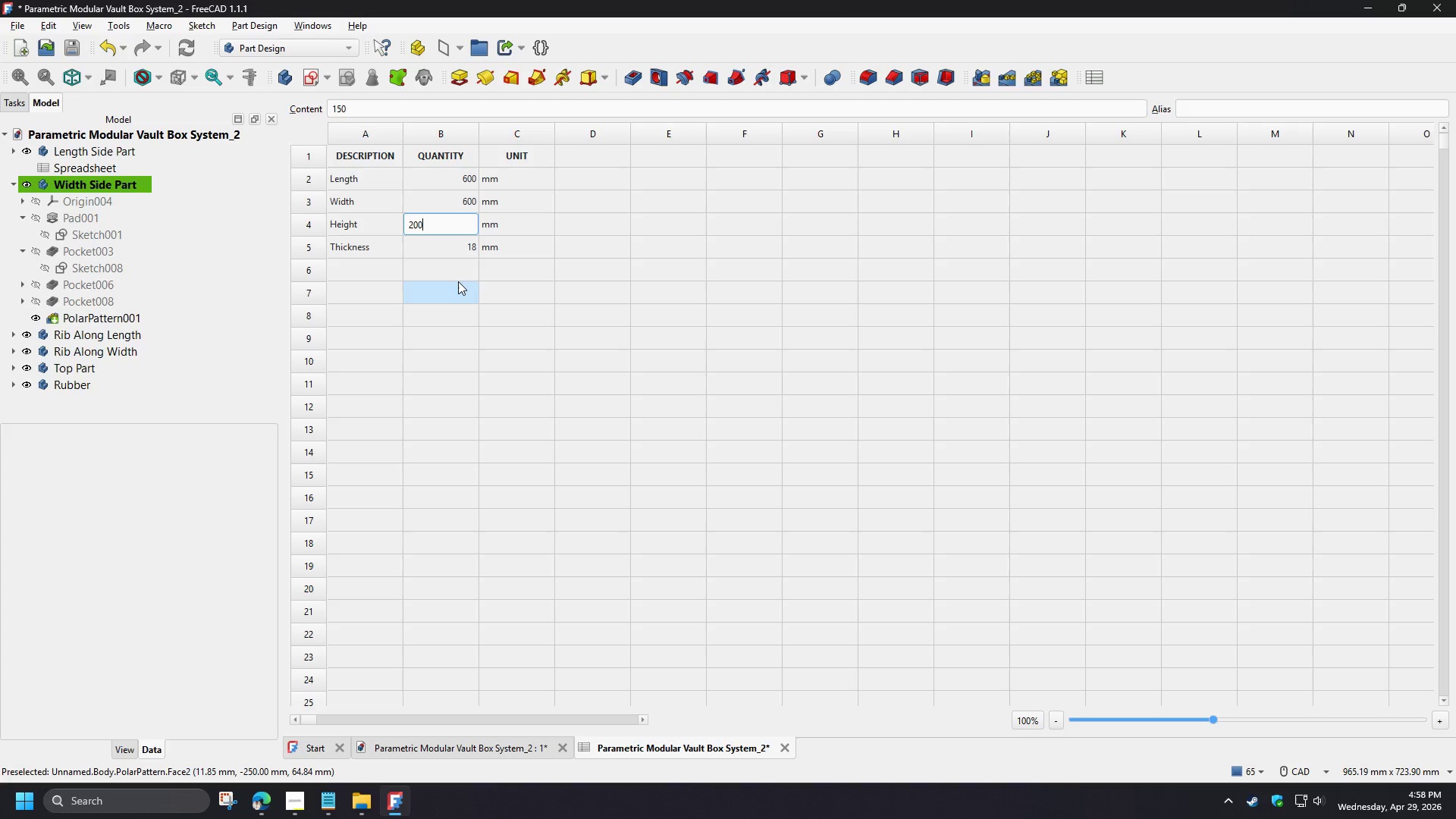 
left_click([458, 281])
 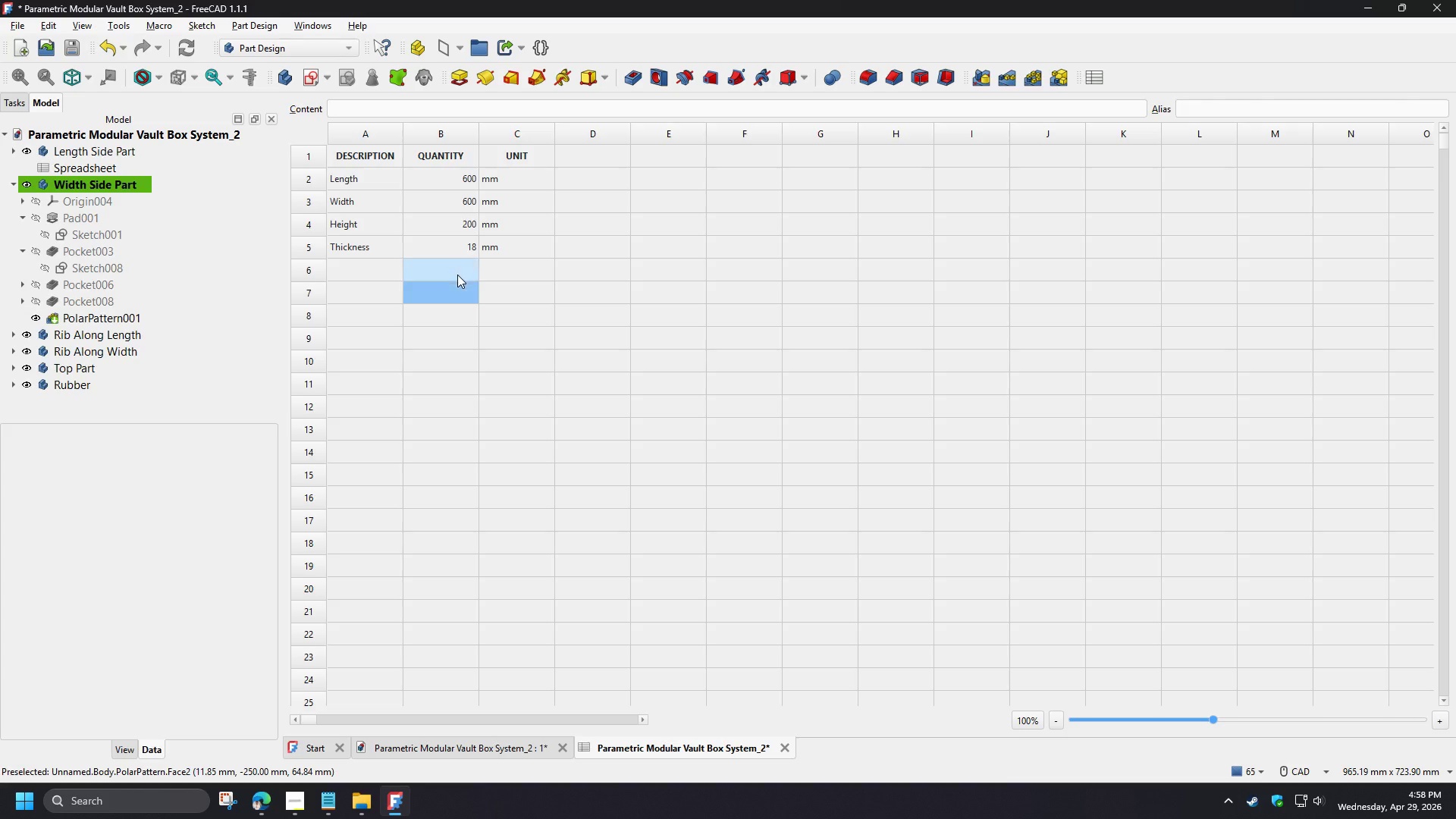 
left_click([457, 247])
 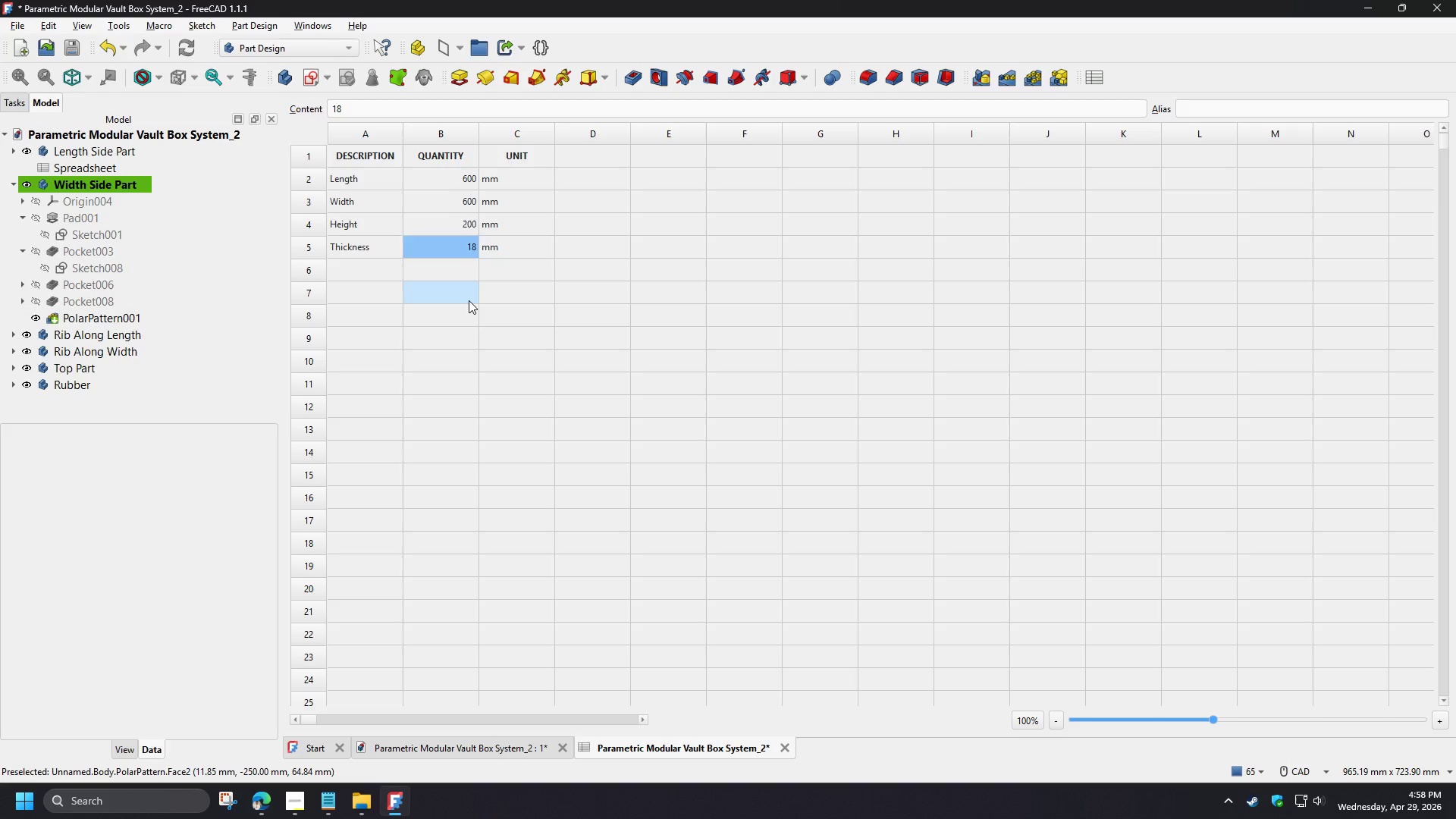 
key(Numpad2)
 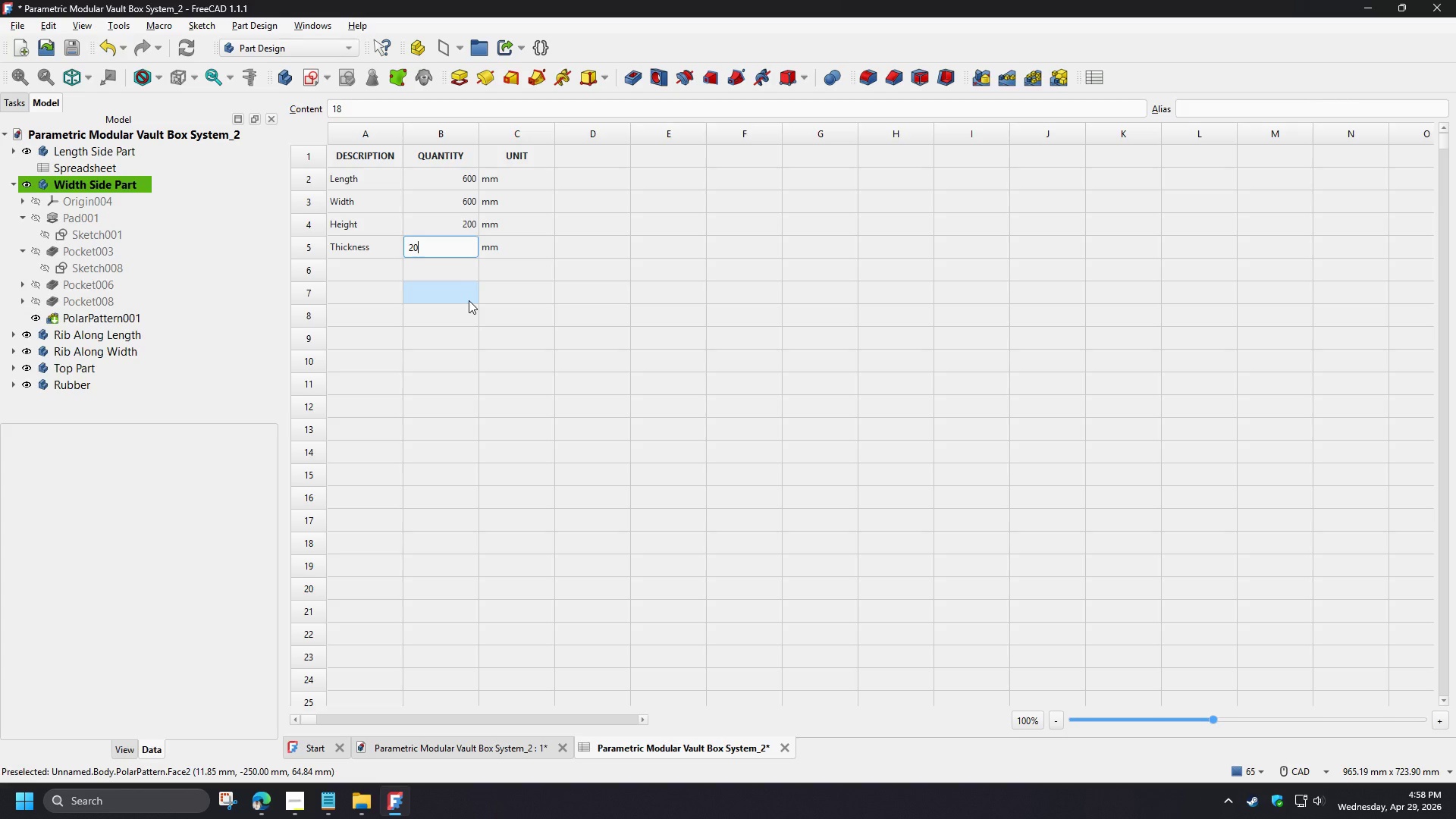 
key(Numpad0)
 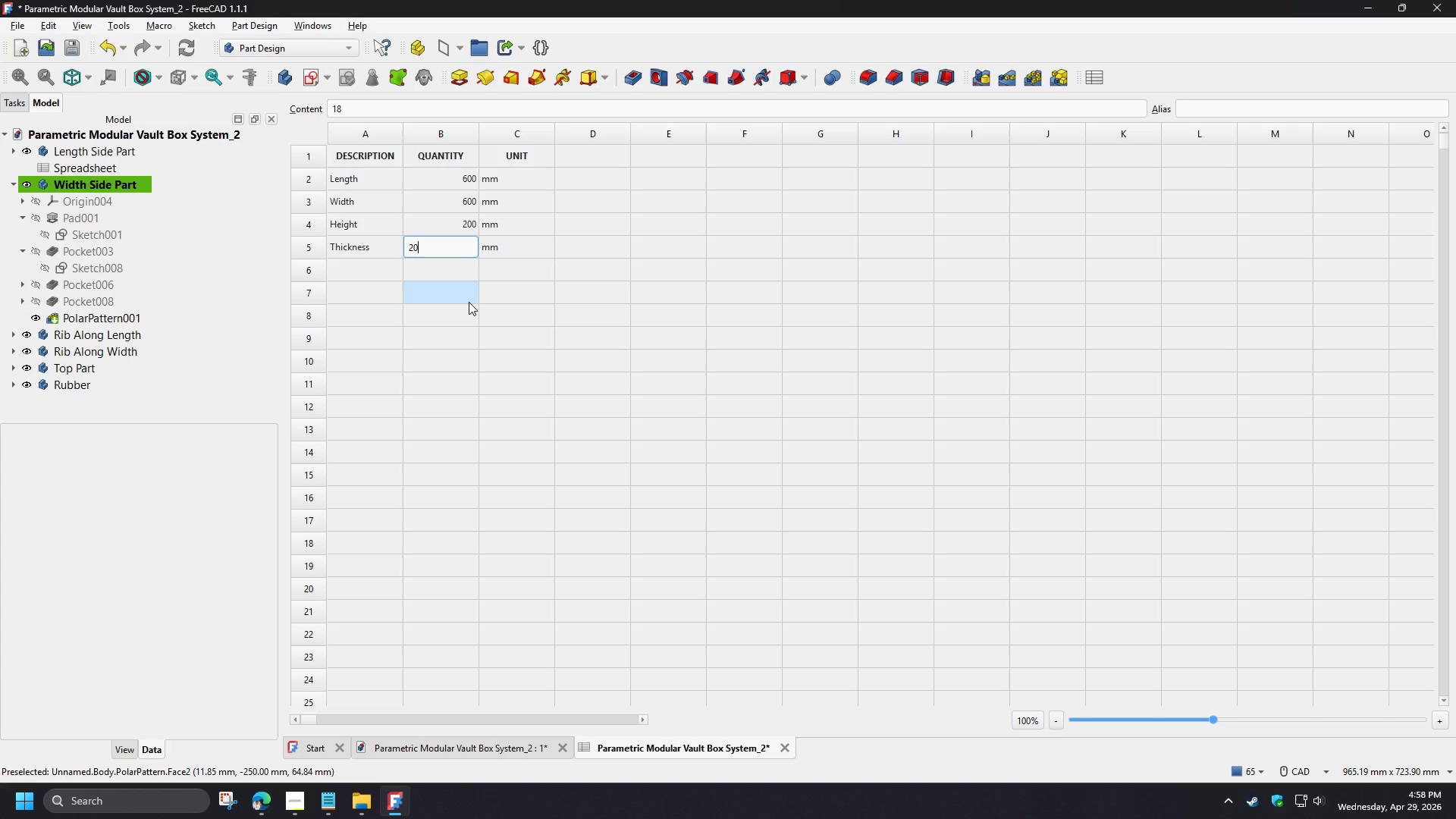 
left_click([469, 302])
 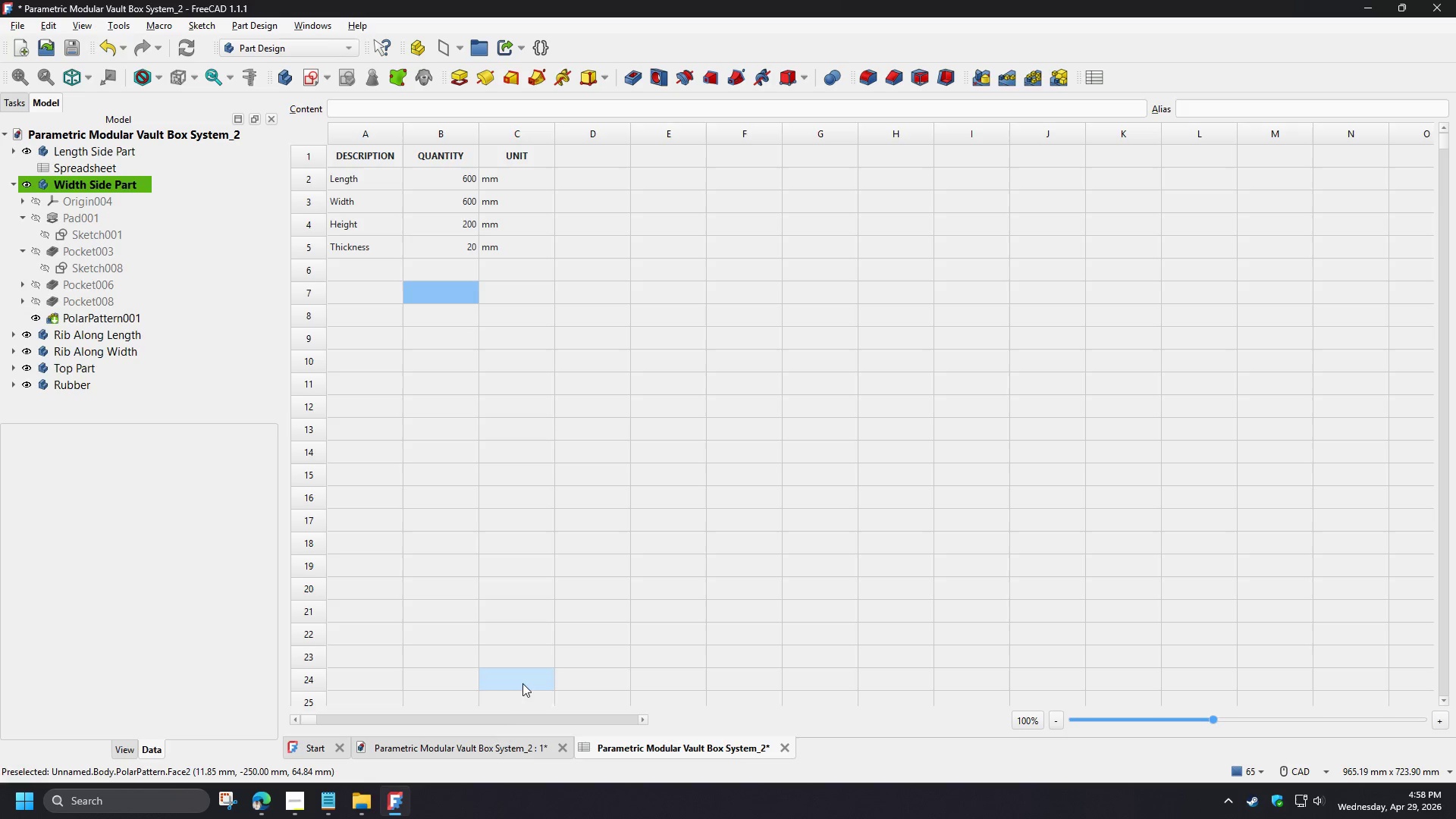 
left_click([494, 739])
 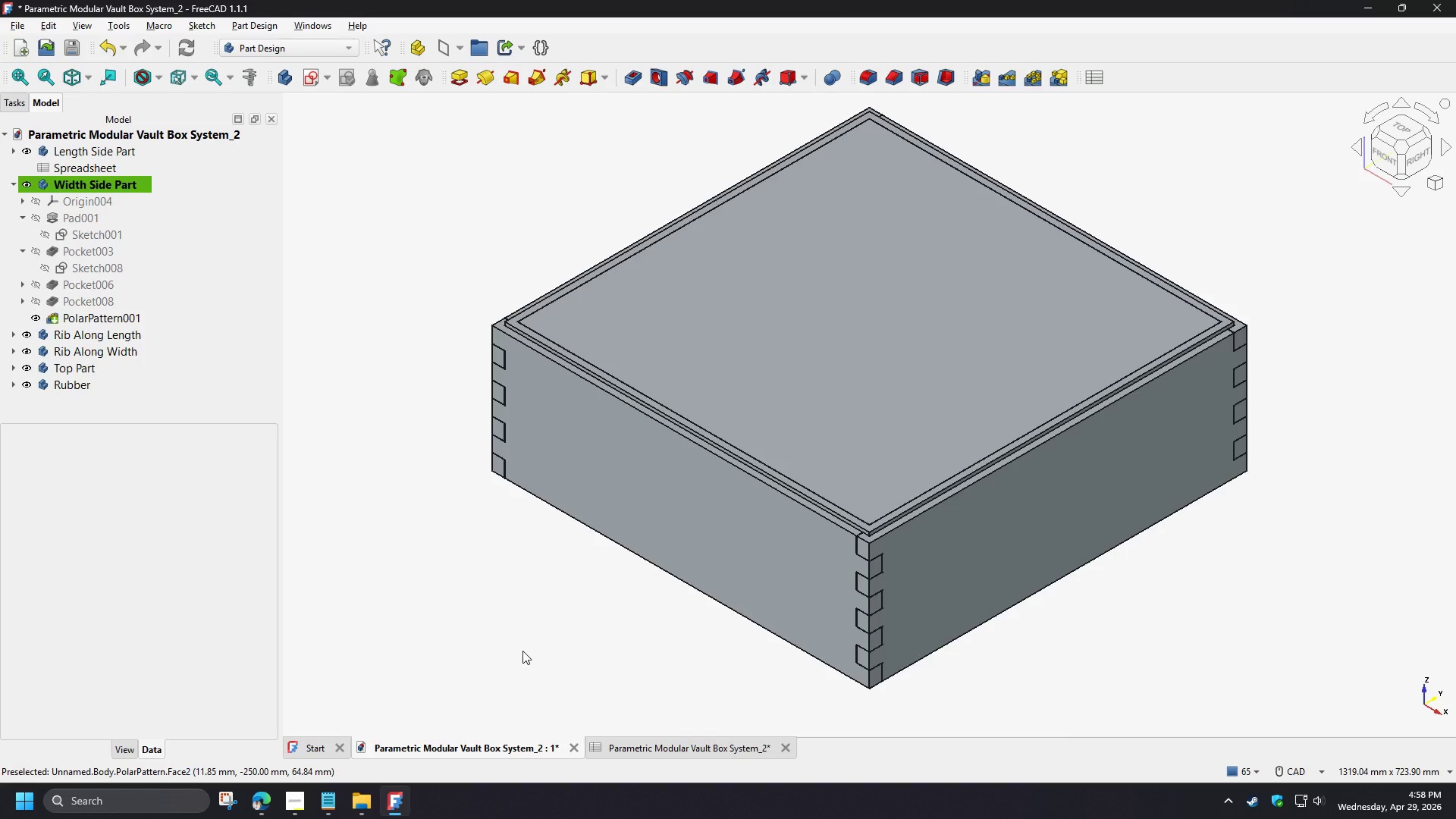 
type(vf)
 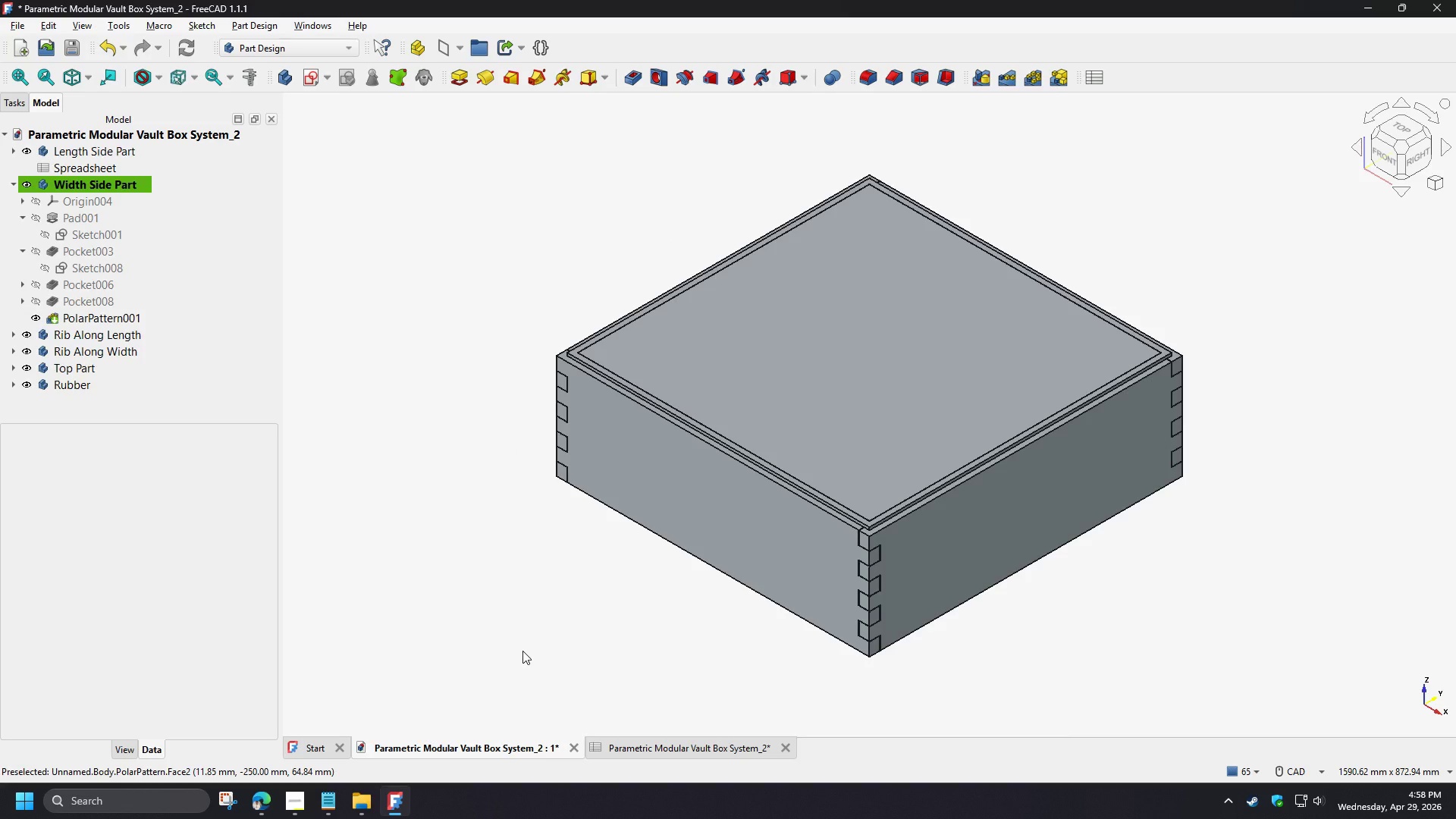 
hold_key(key=ControlLeft, duration=1.5)
 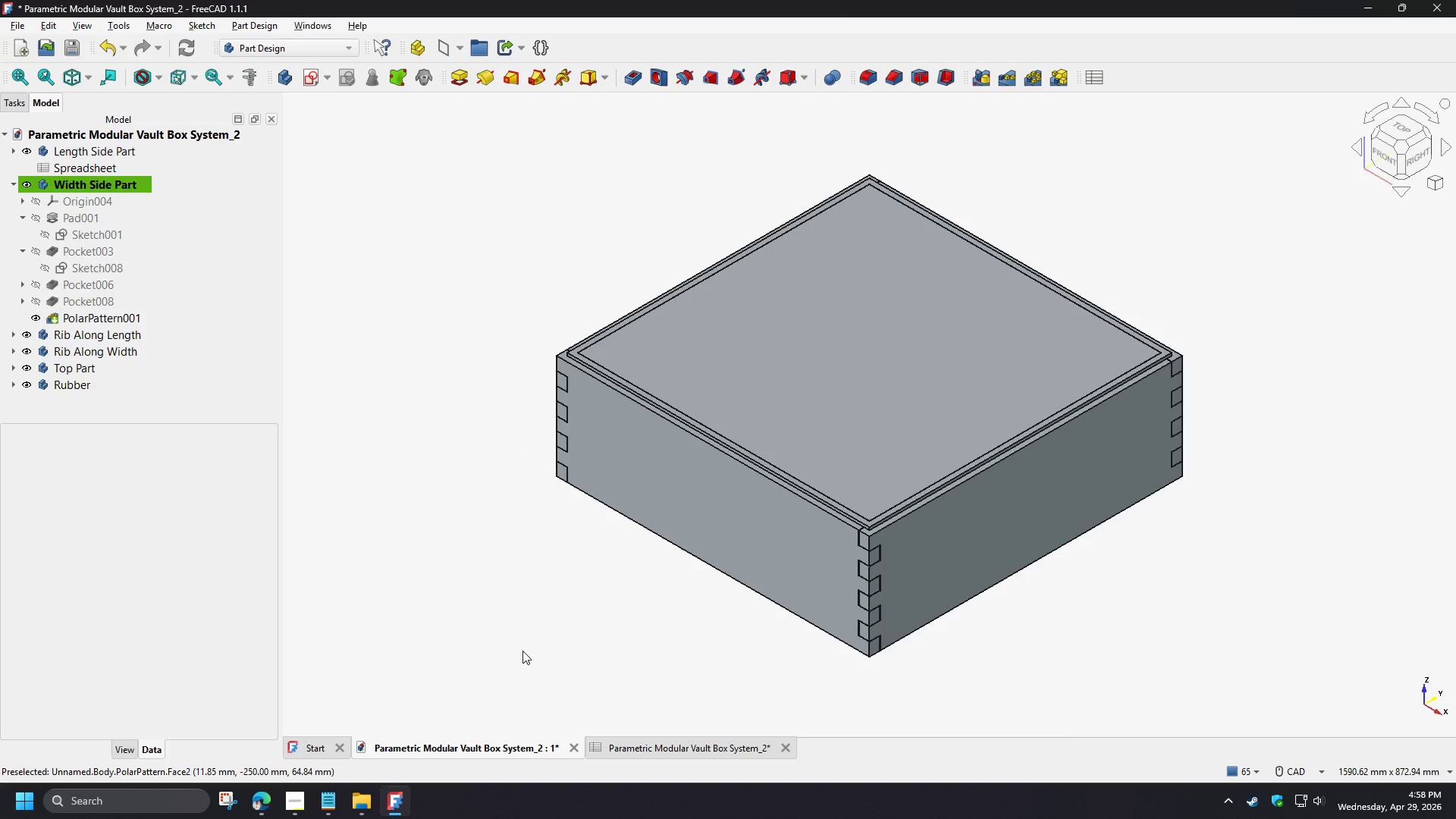 
hold_key(key=ControlLeft, duration=1.53)
 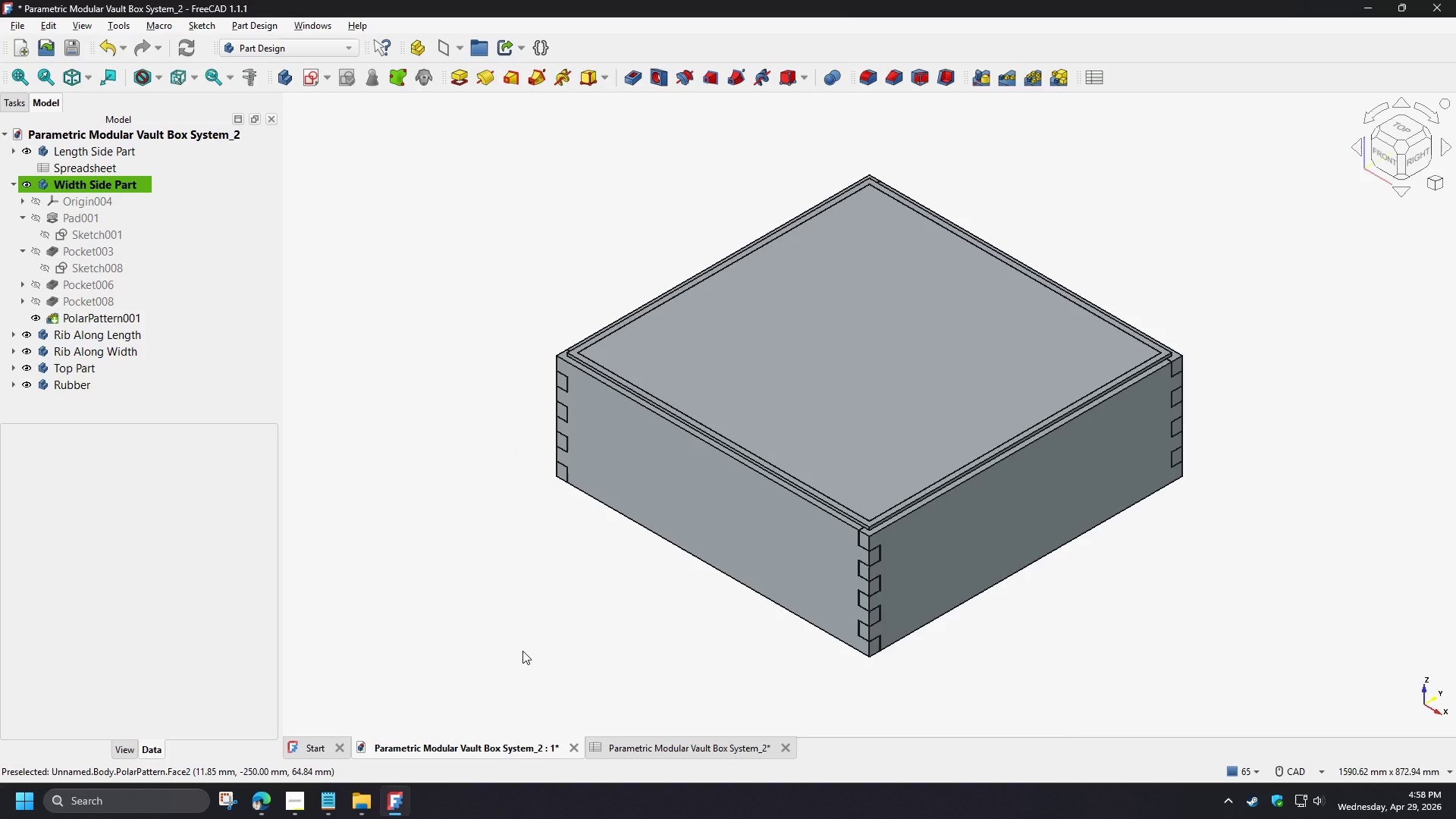 
hold_key(key=ControlLeft, duration=1.5)
 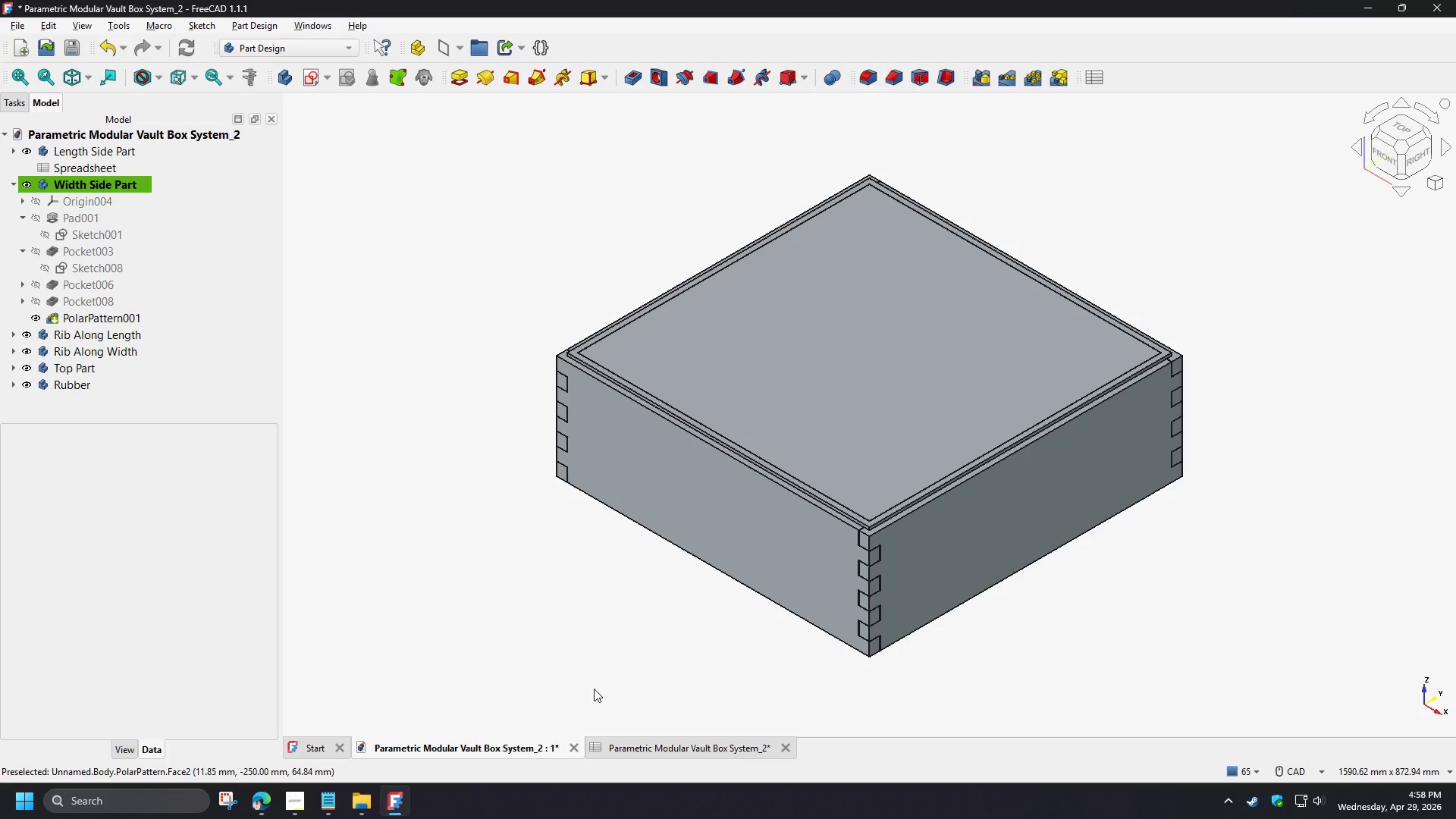 
key(Control+S)
 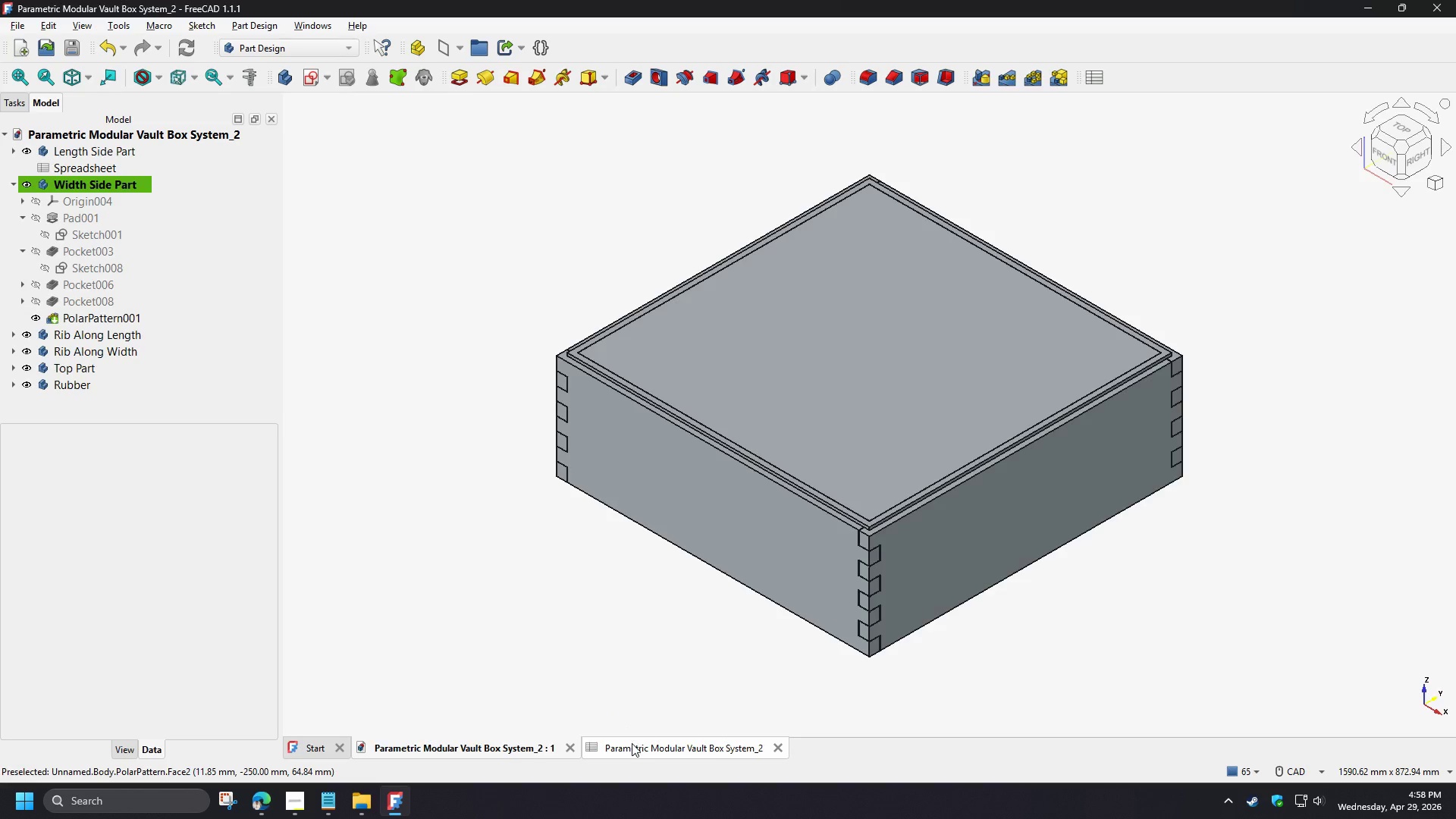 
left_click([632, 743])
 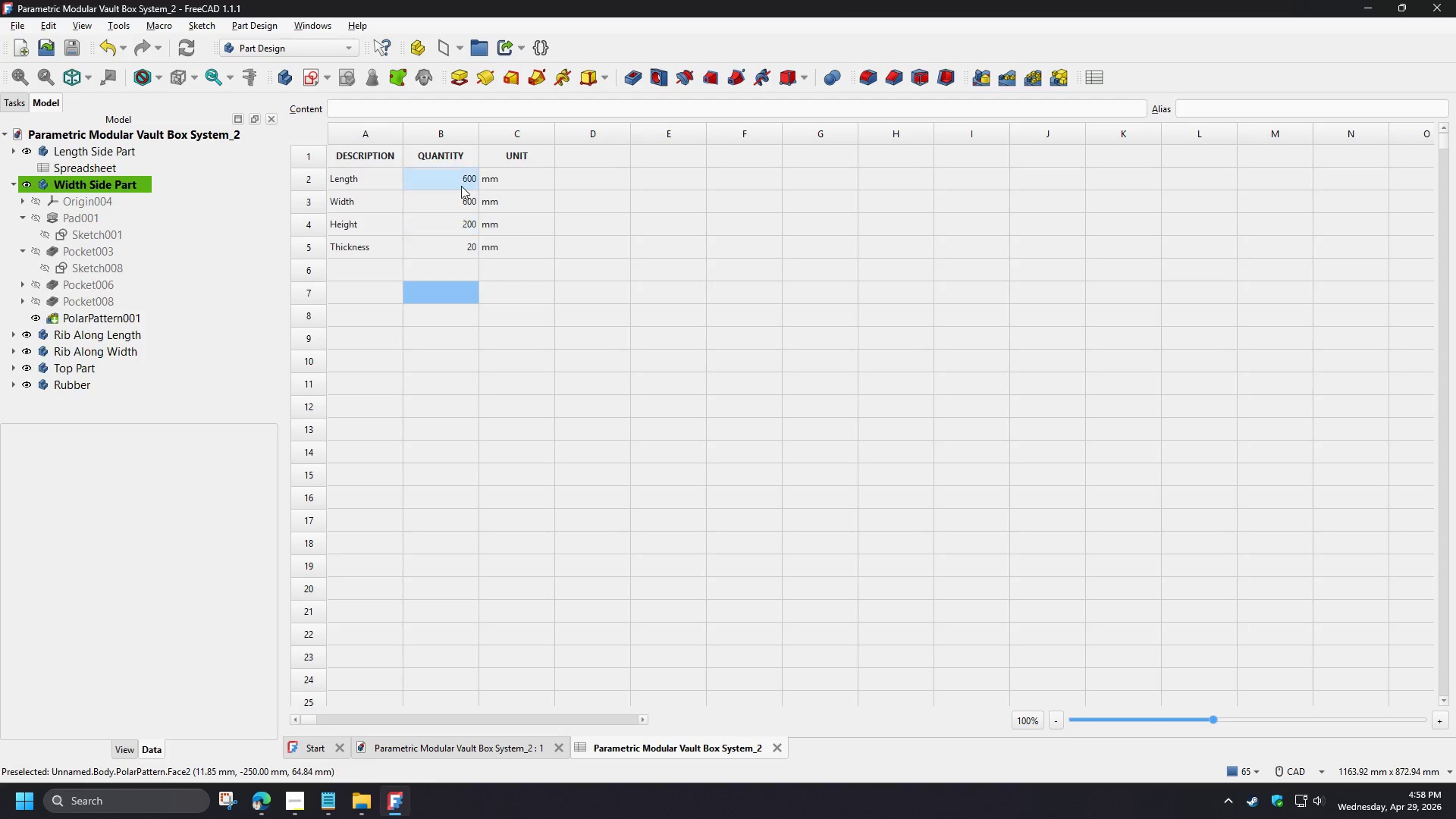 
left_click([461, 174])
 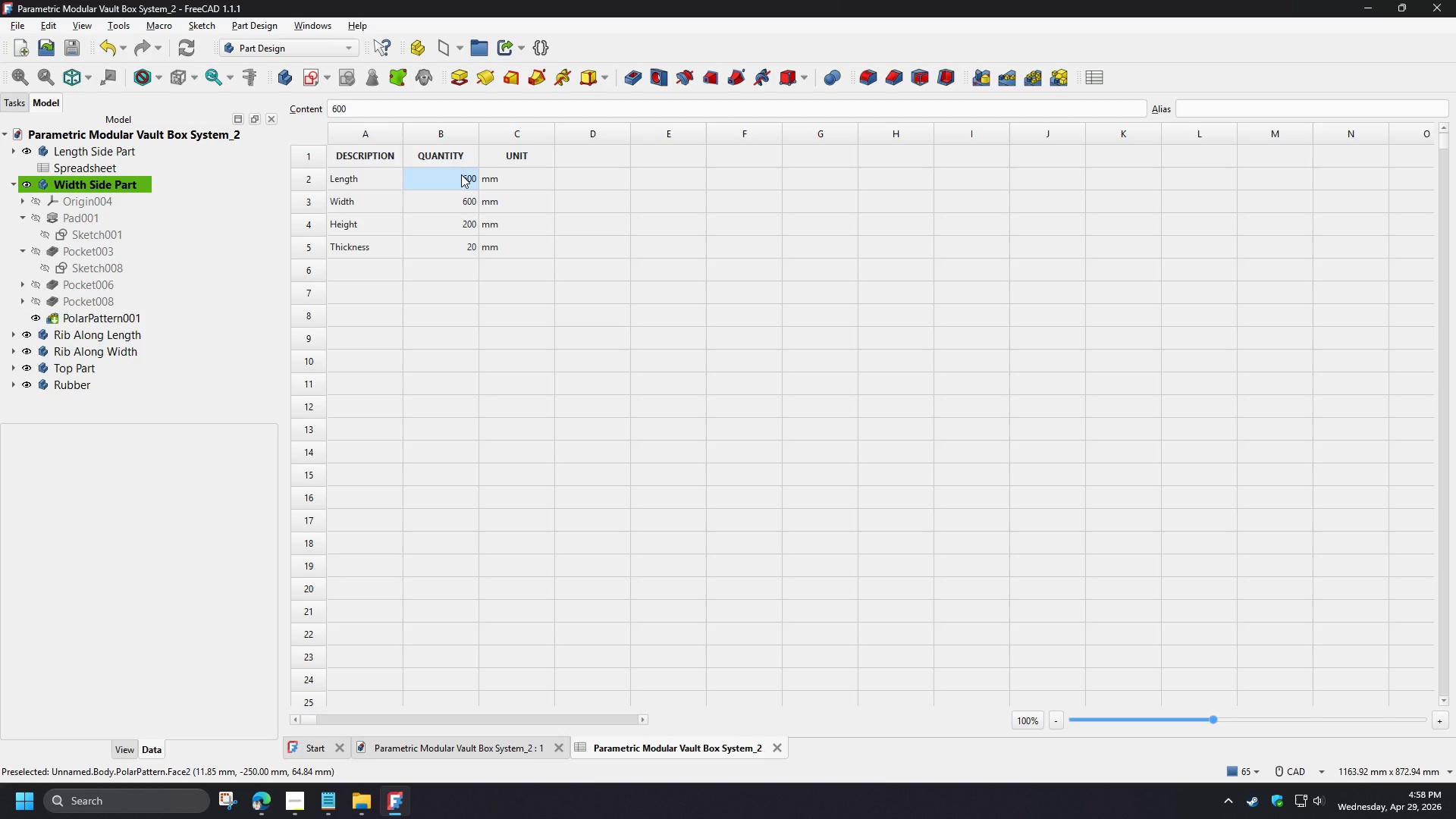 
key(Numpad5)
 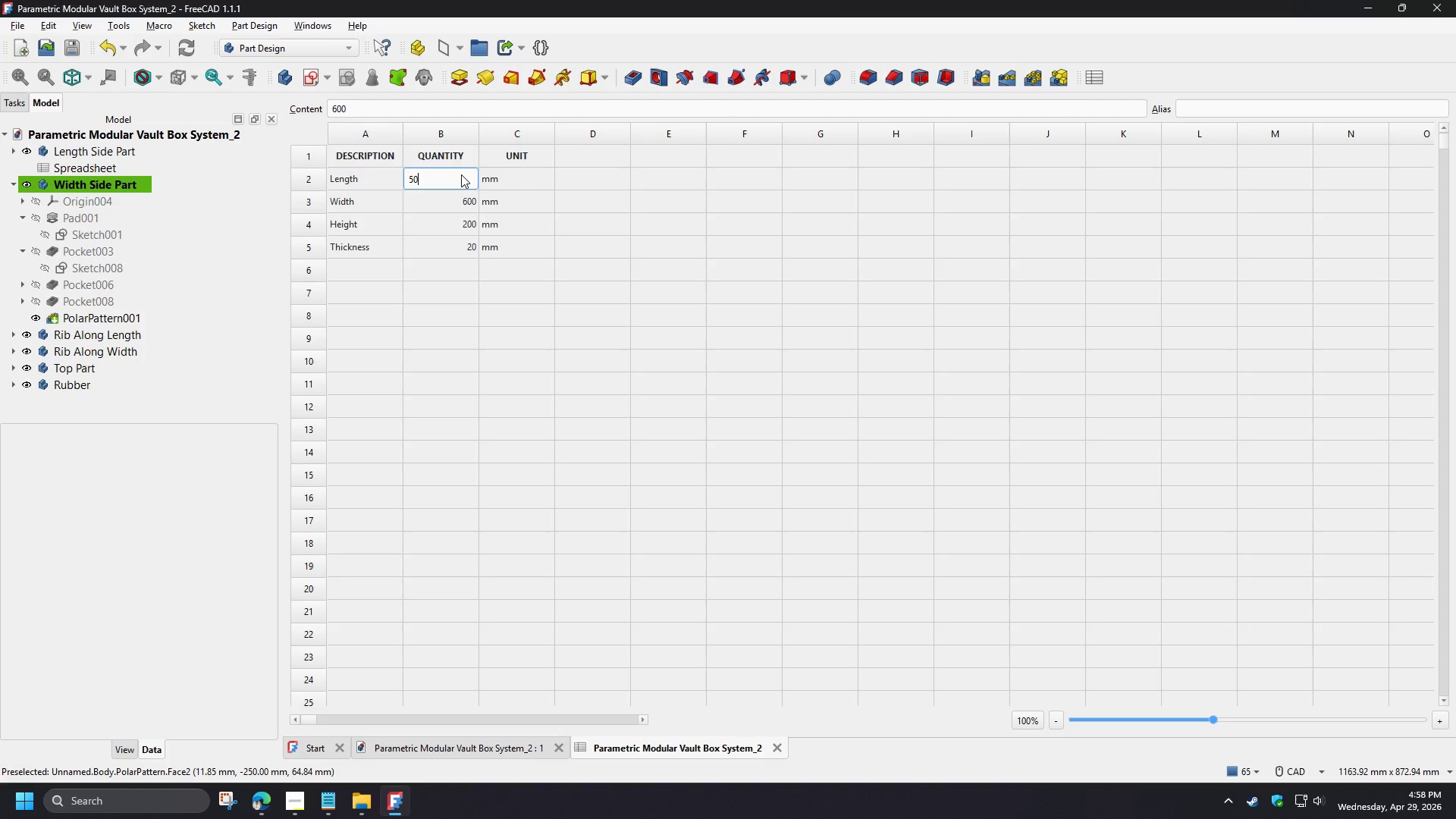 
key(Numpad0)
 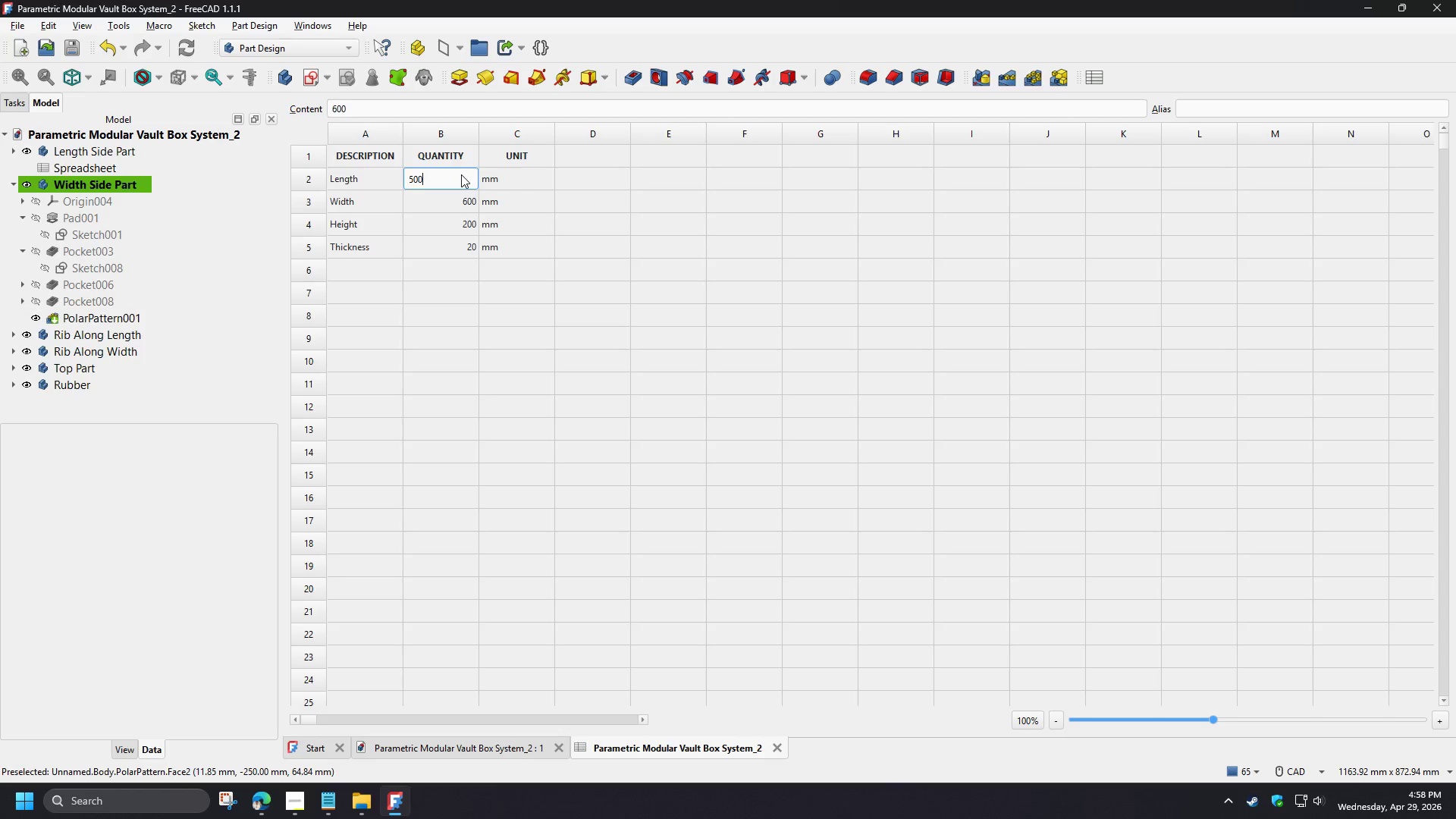 
key(Numpad0)
 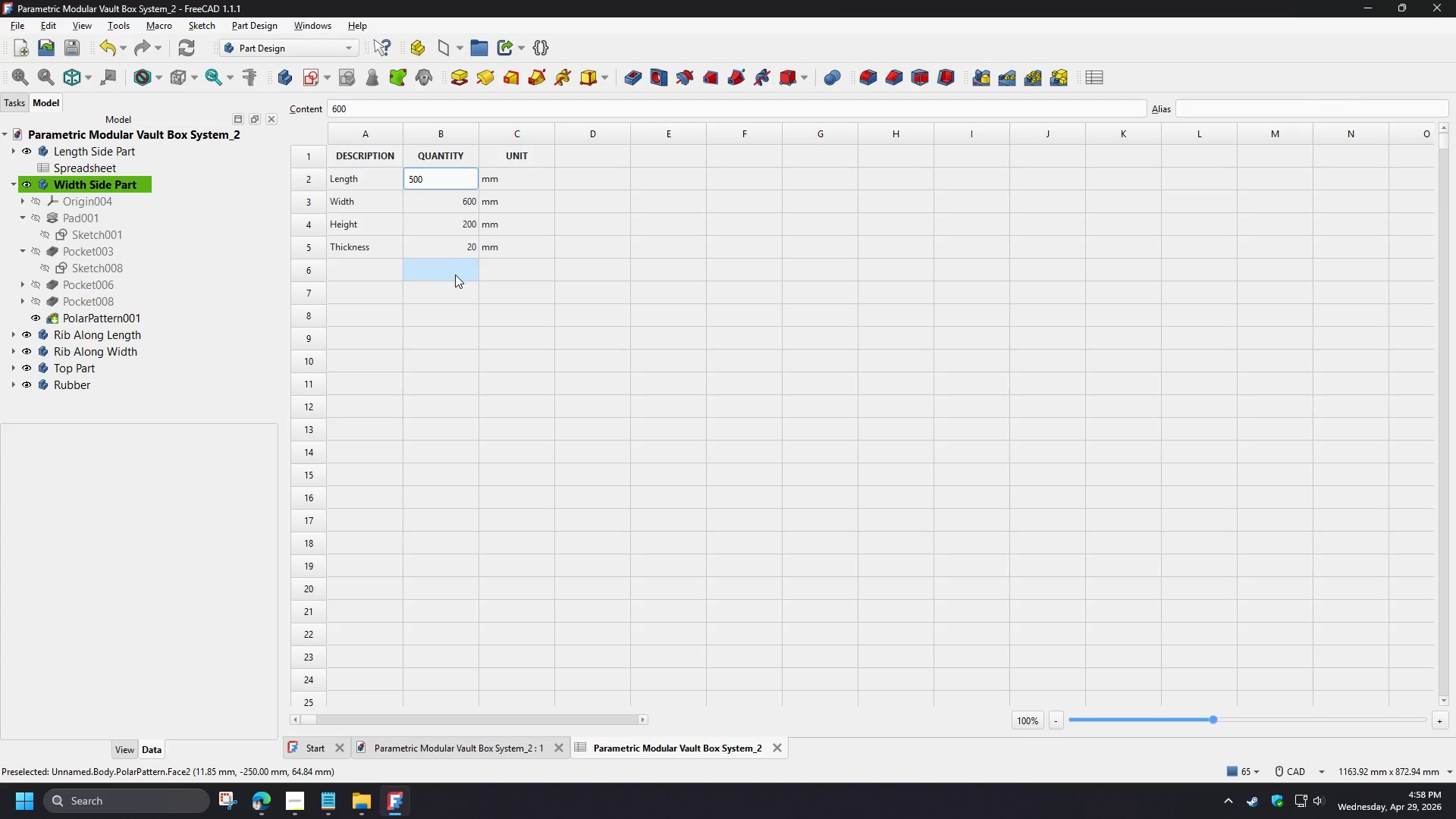 
key(NumpadEnter)
 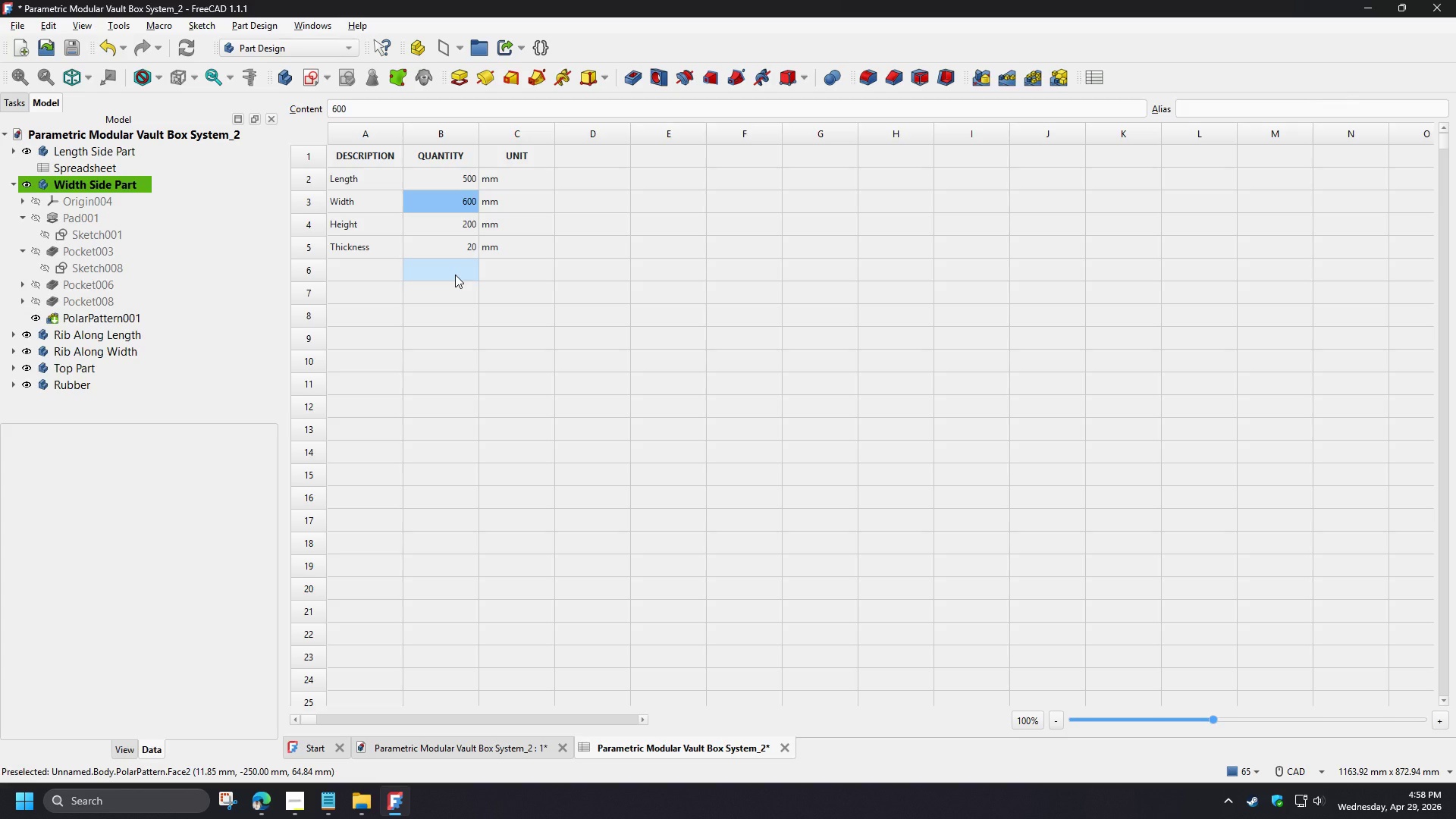 
key(Numpad5)
 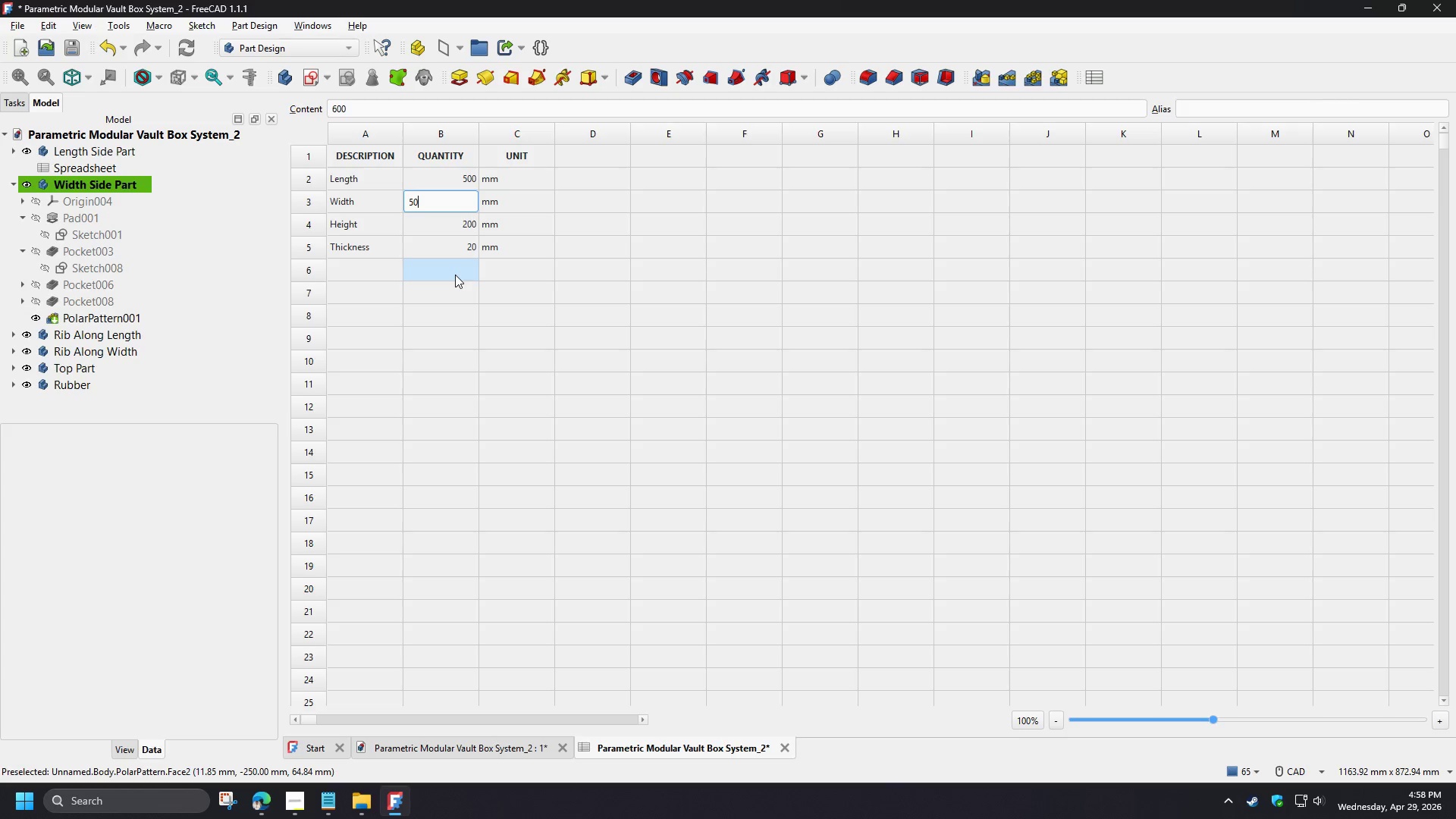 
key(Numpad0)
 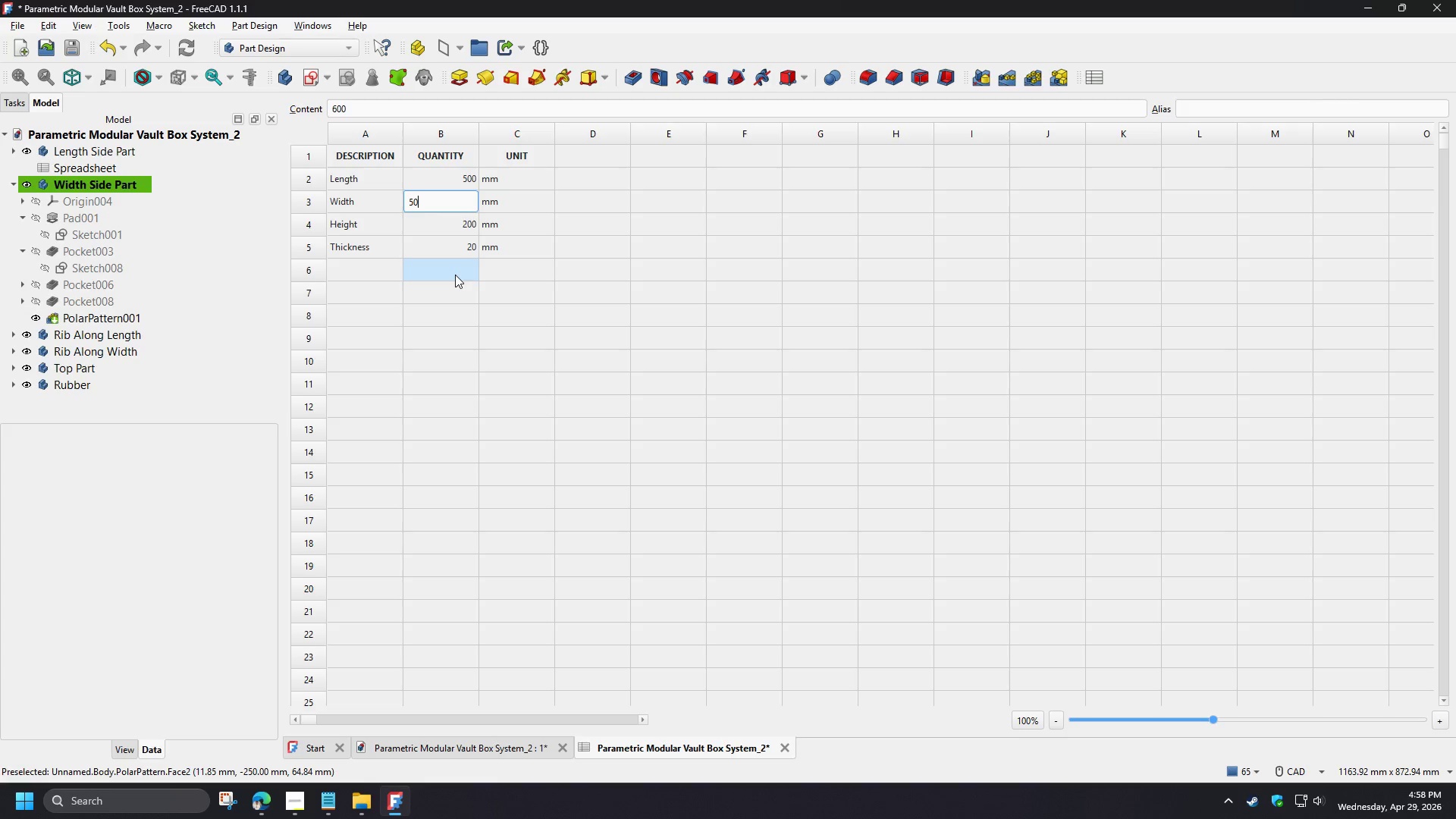 
key(Numpad0)
 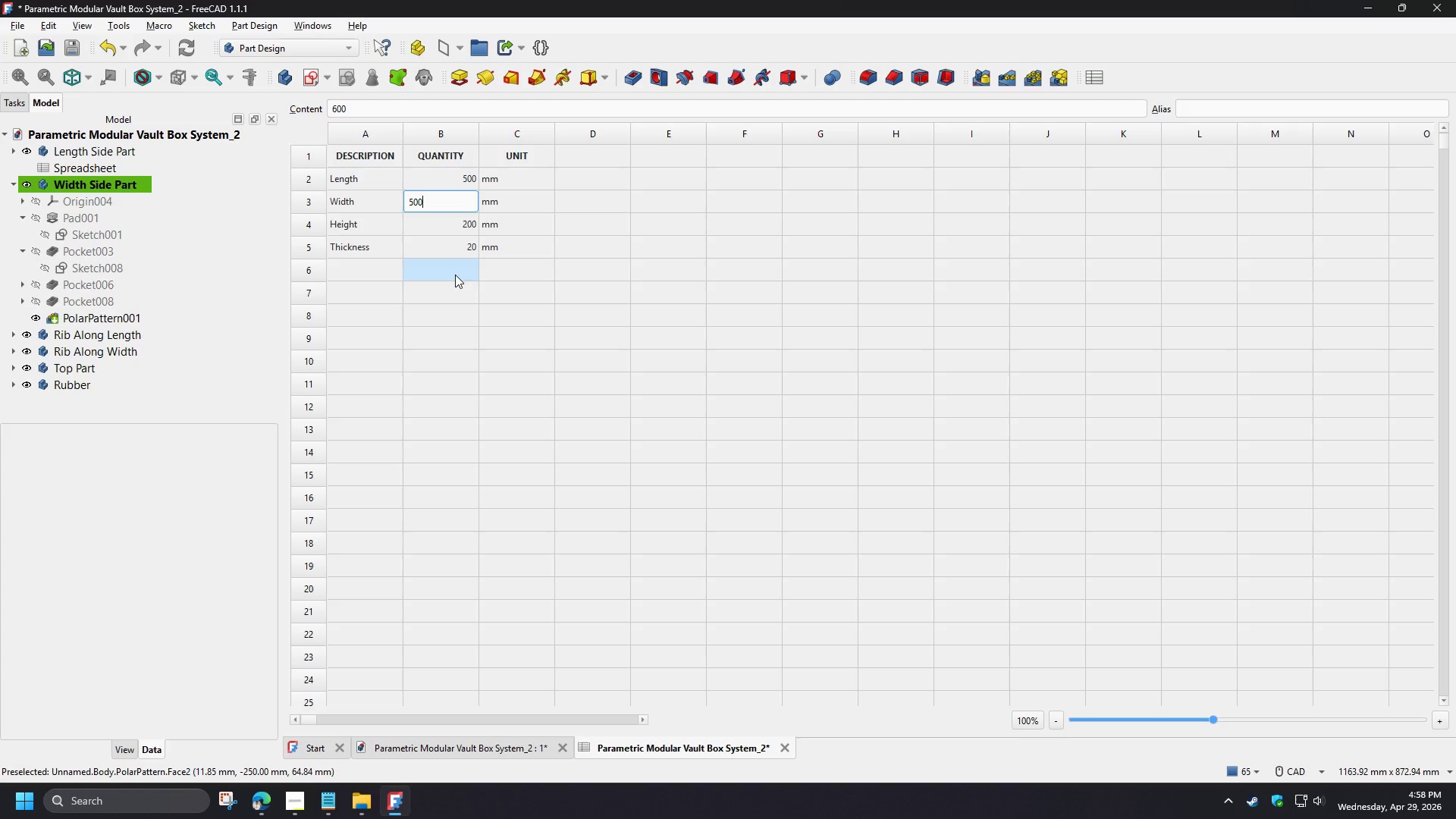 
key(NumpadEnter)
 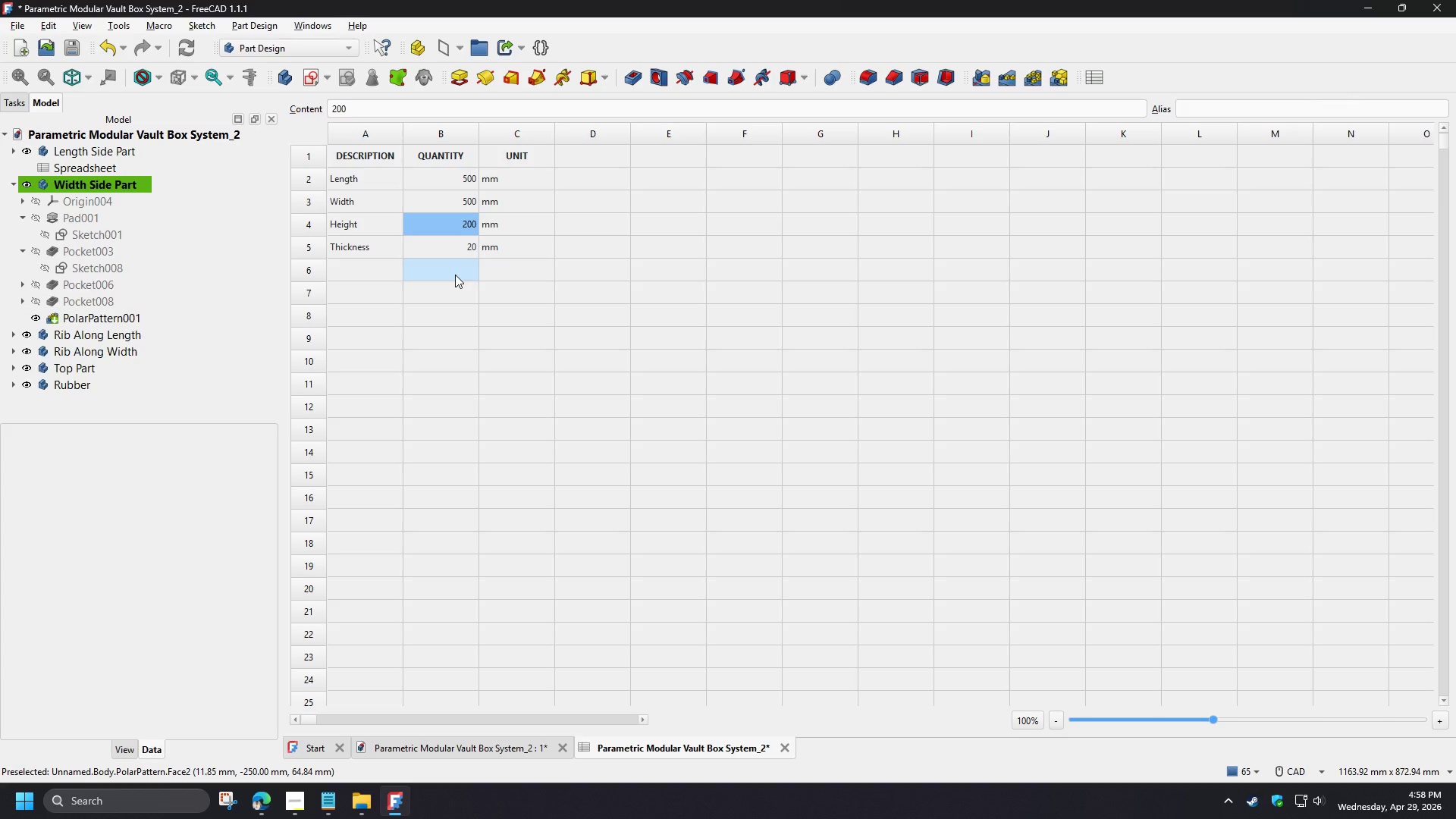 
key(Numpad1)
 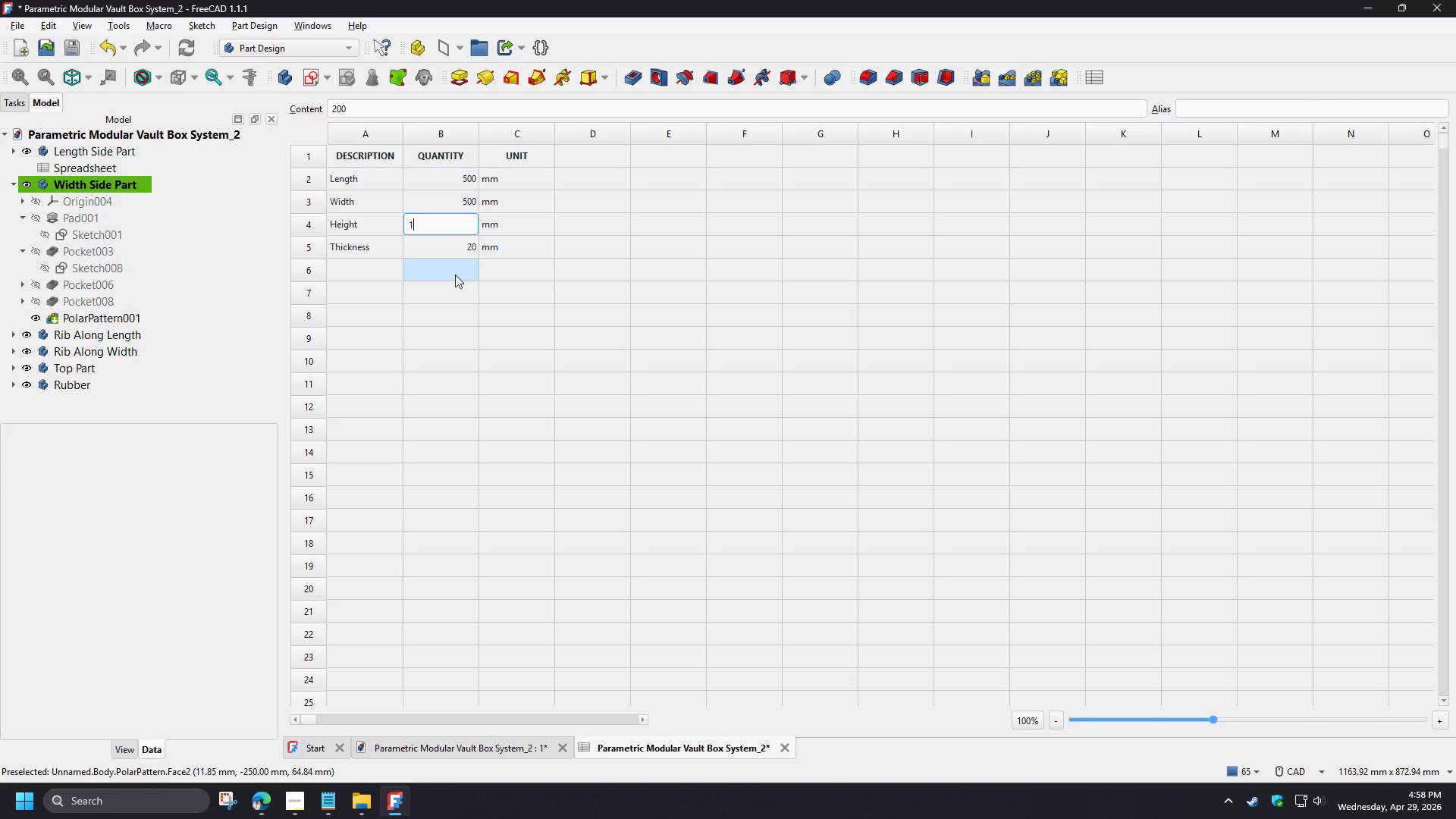 
key(Numpad5)
 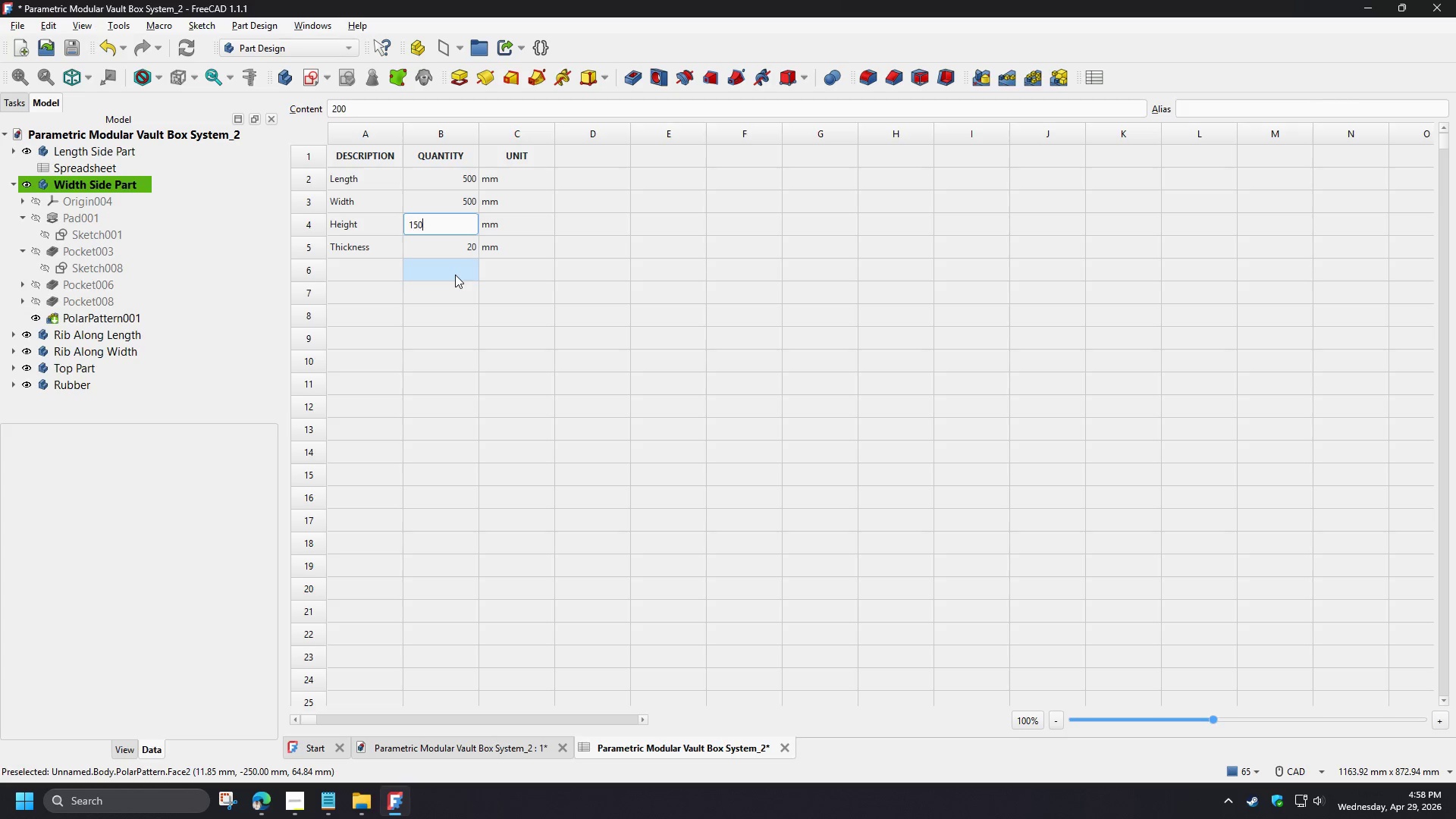 
key(Numpad0)
 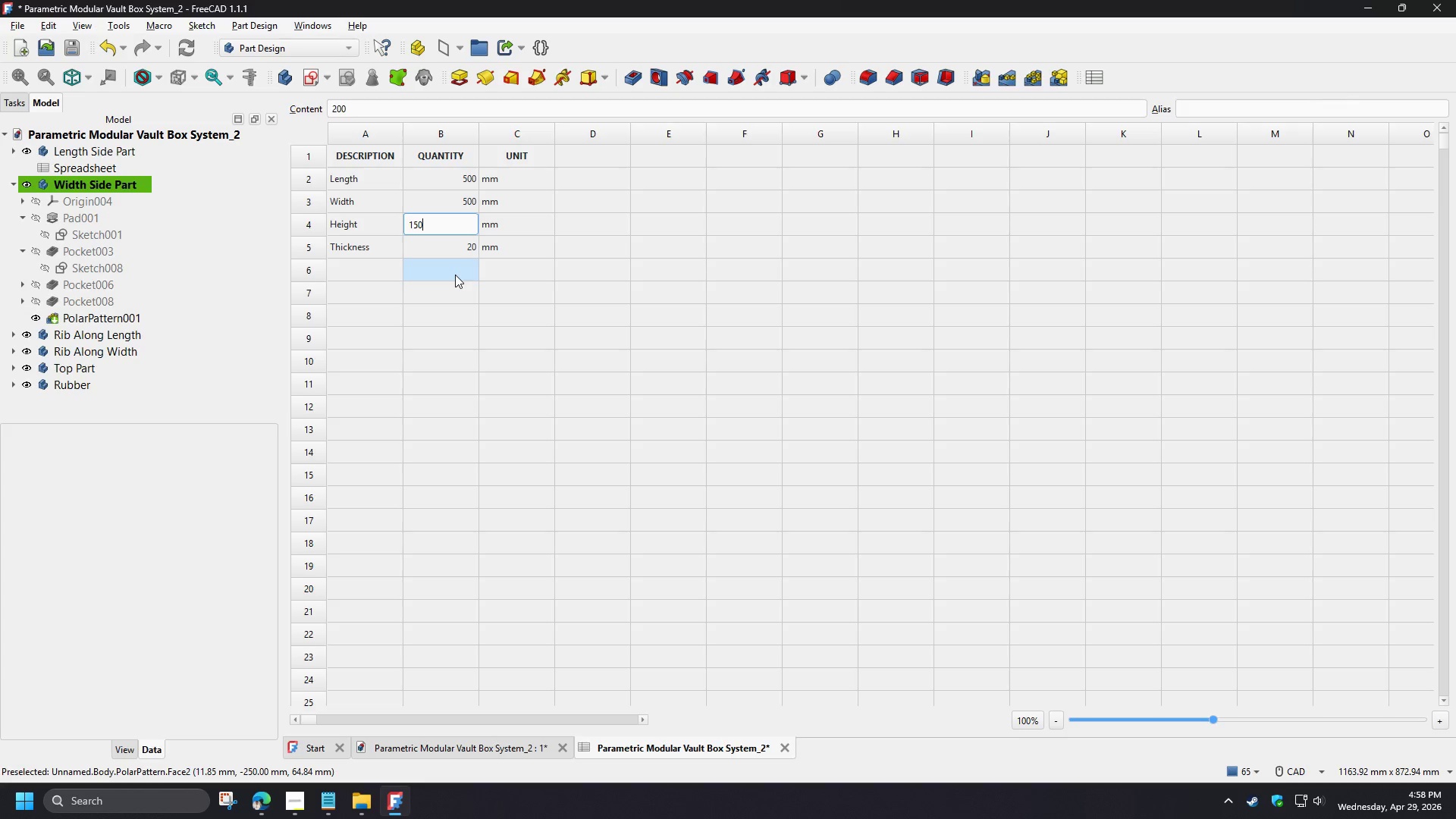 
key(NumpadEnter)
 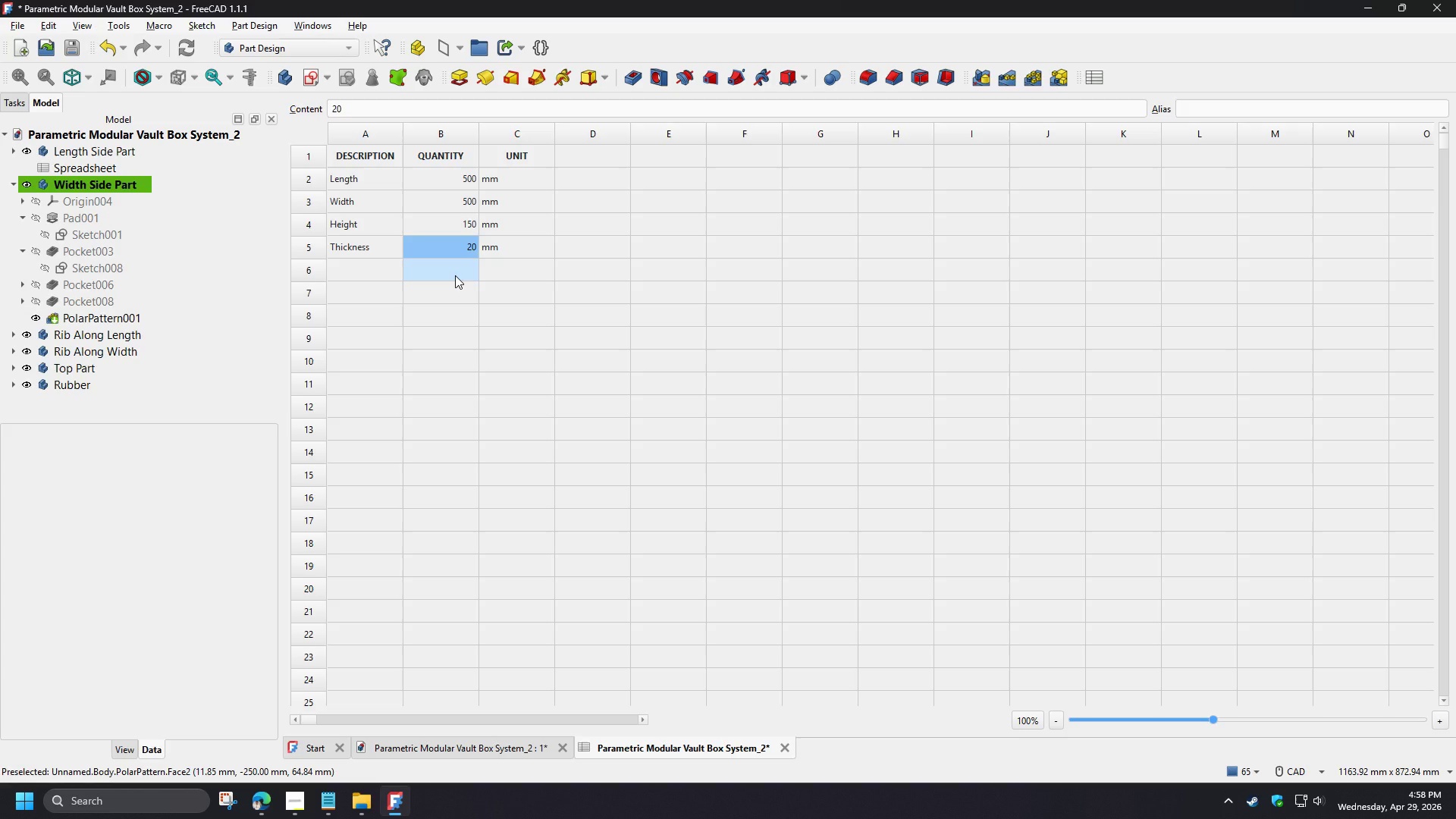 
key(Numpad1)
 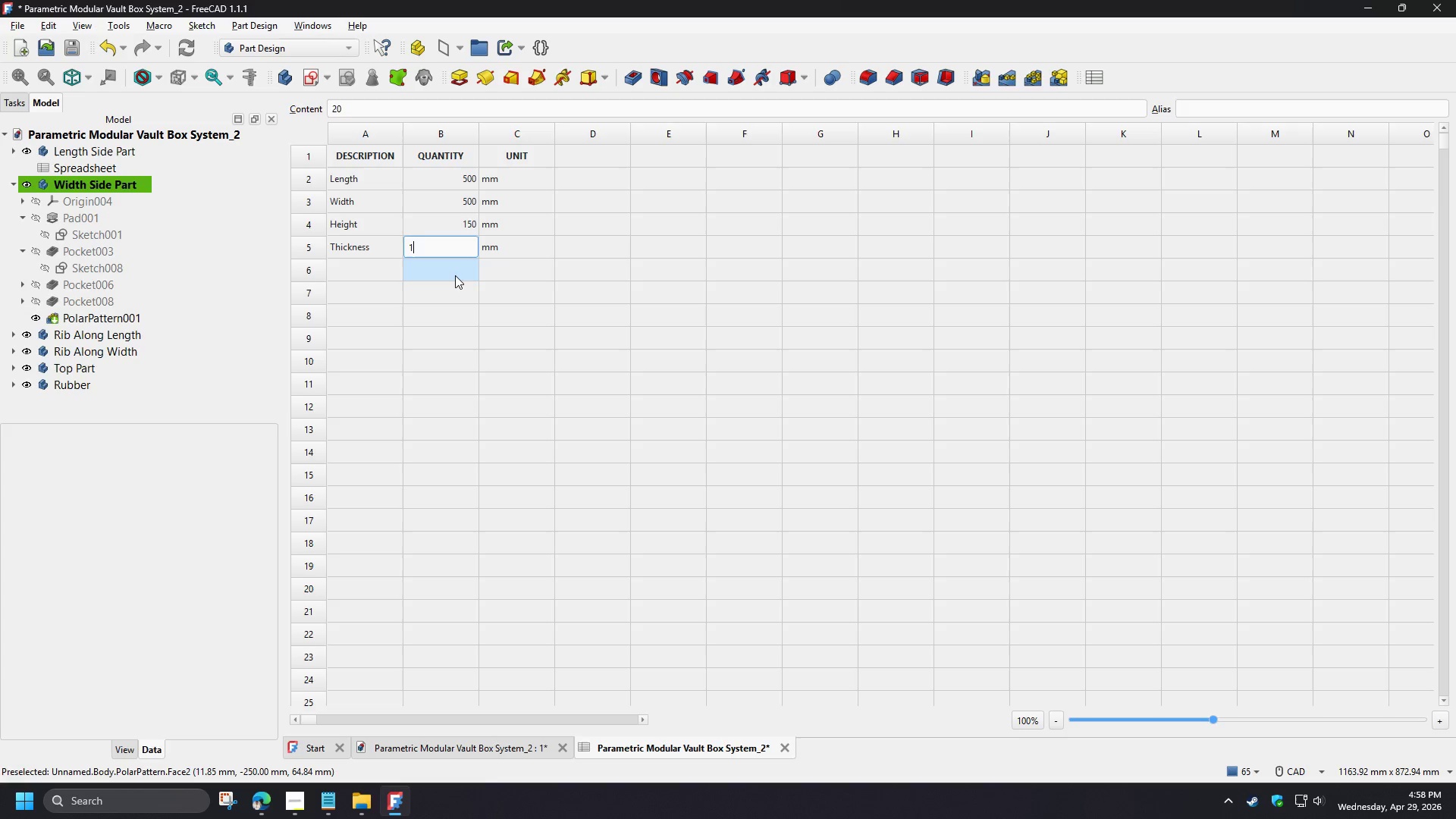 
key(Numpad8)
 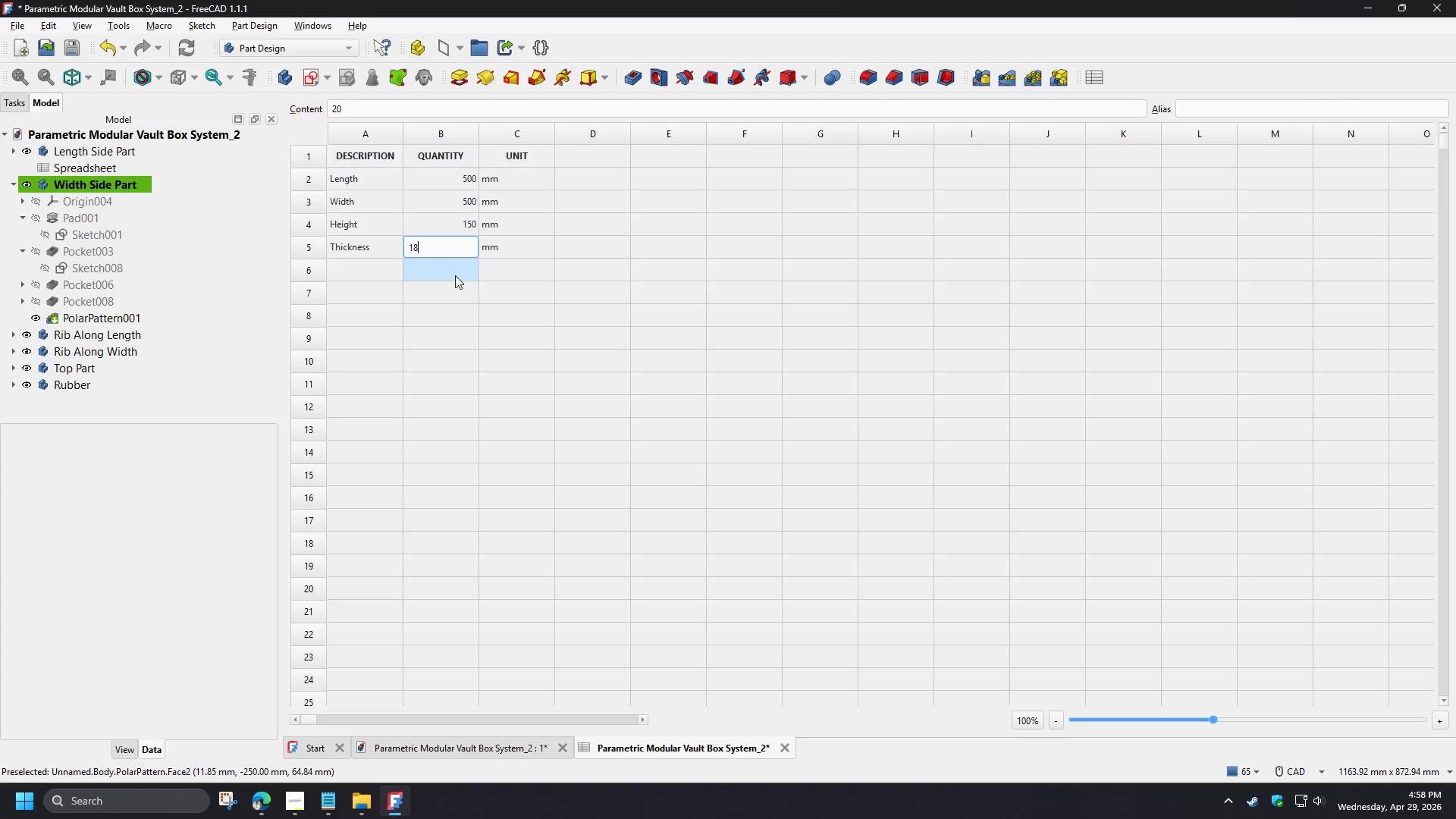 
key(NumpadEnter)
 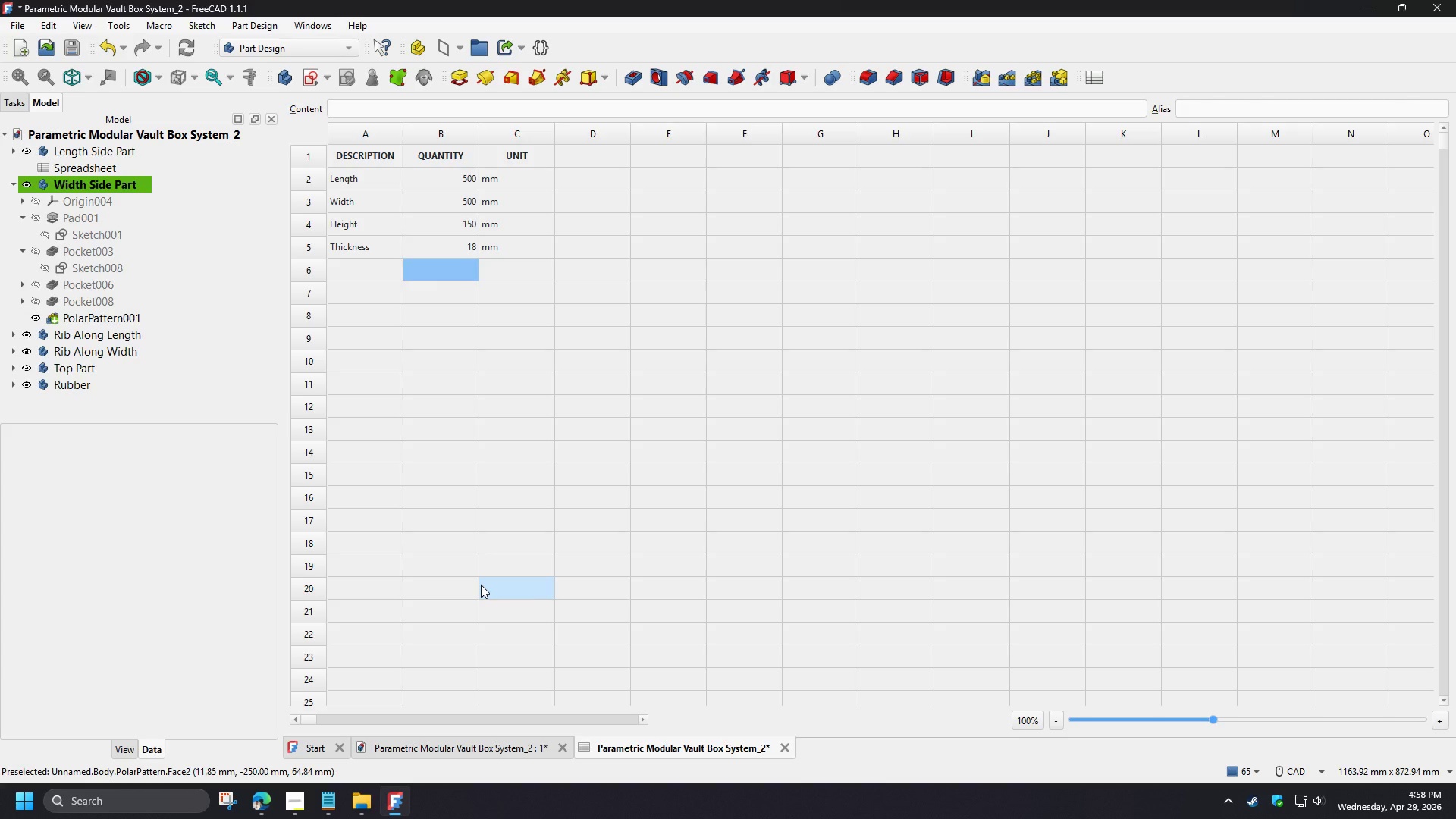 
left_click([482, 744])
 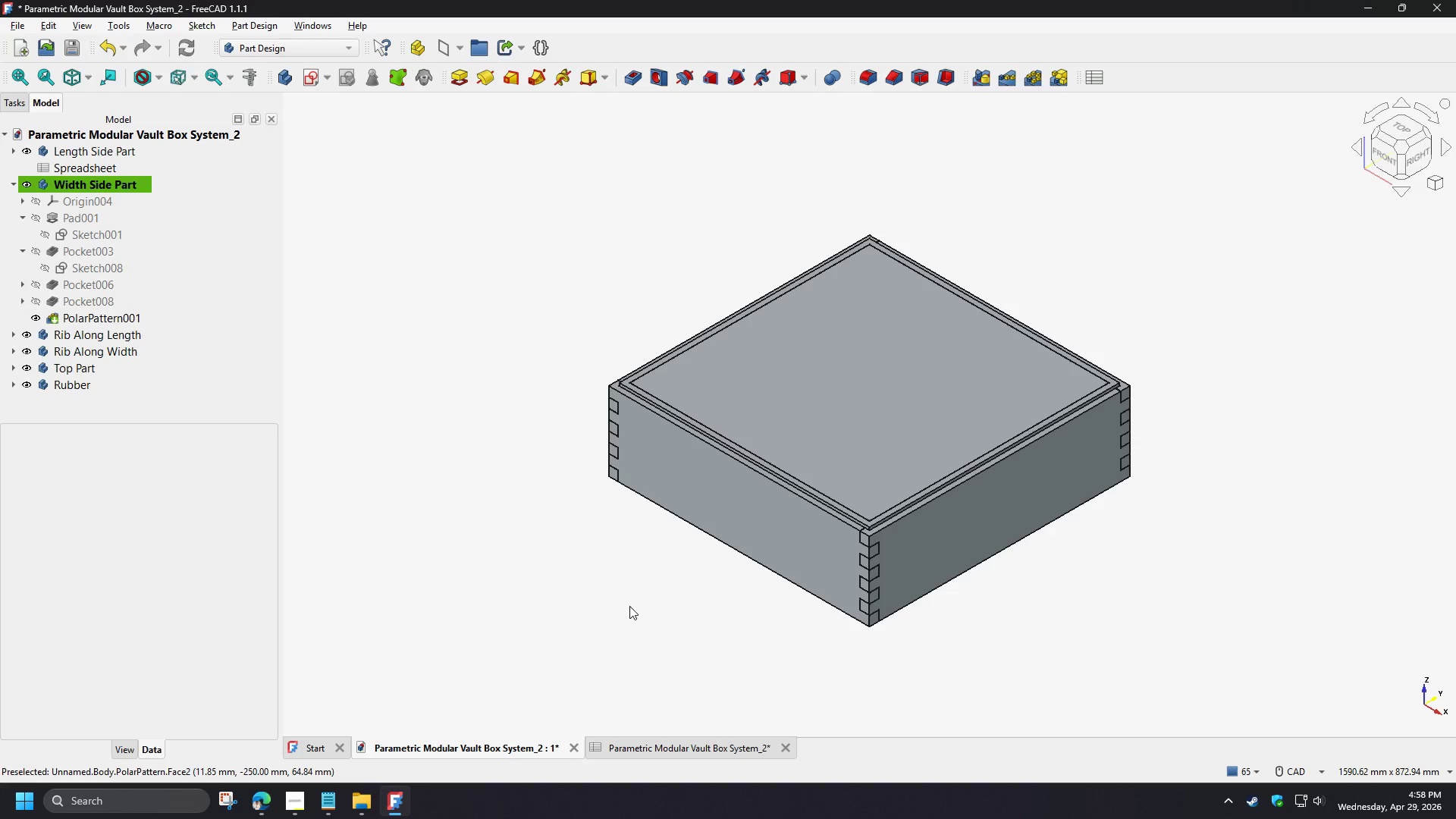 
key(Control+S)
 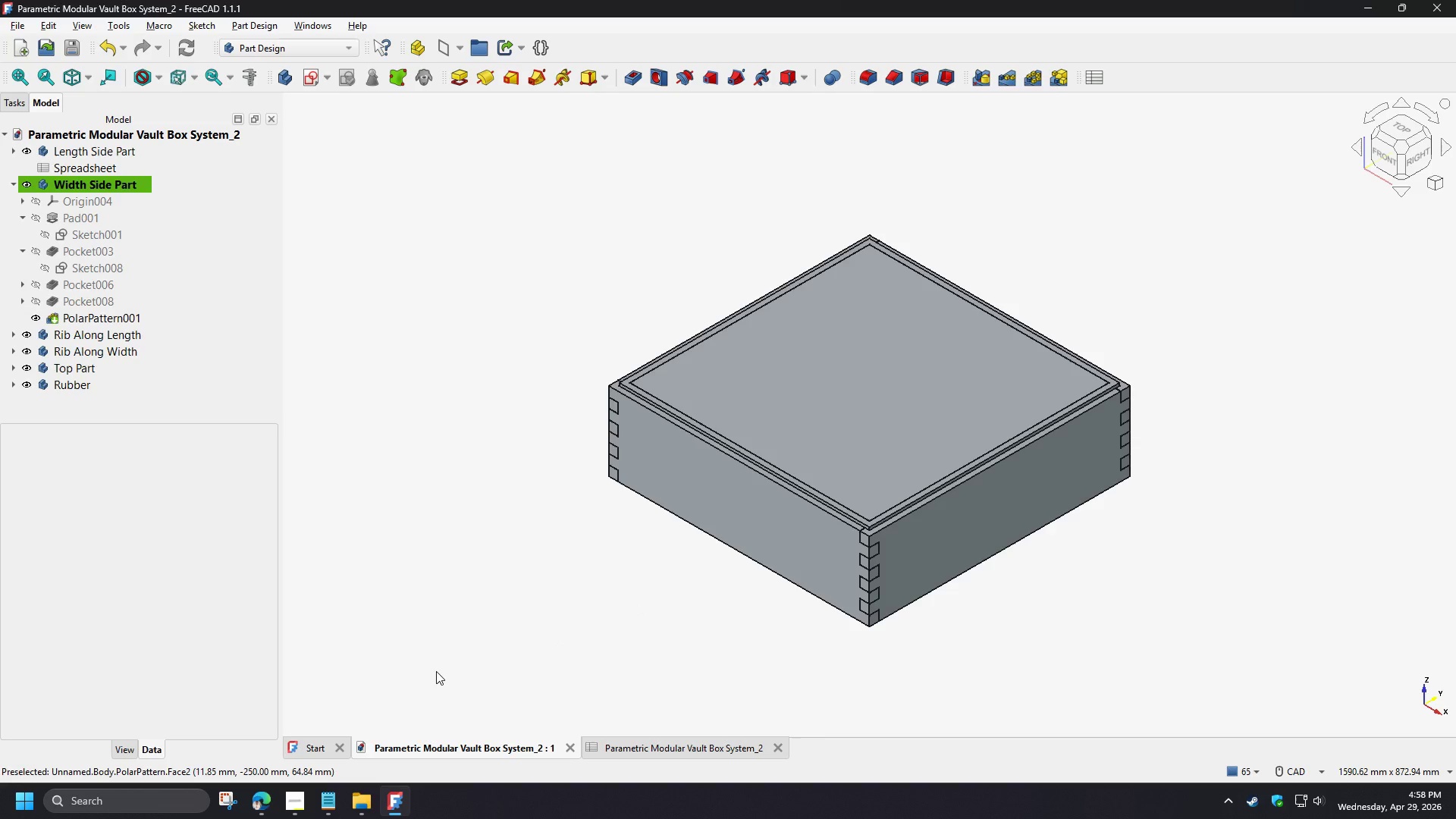 
left_click([293, 809])
 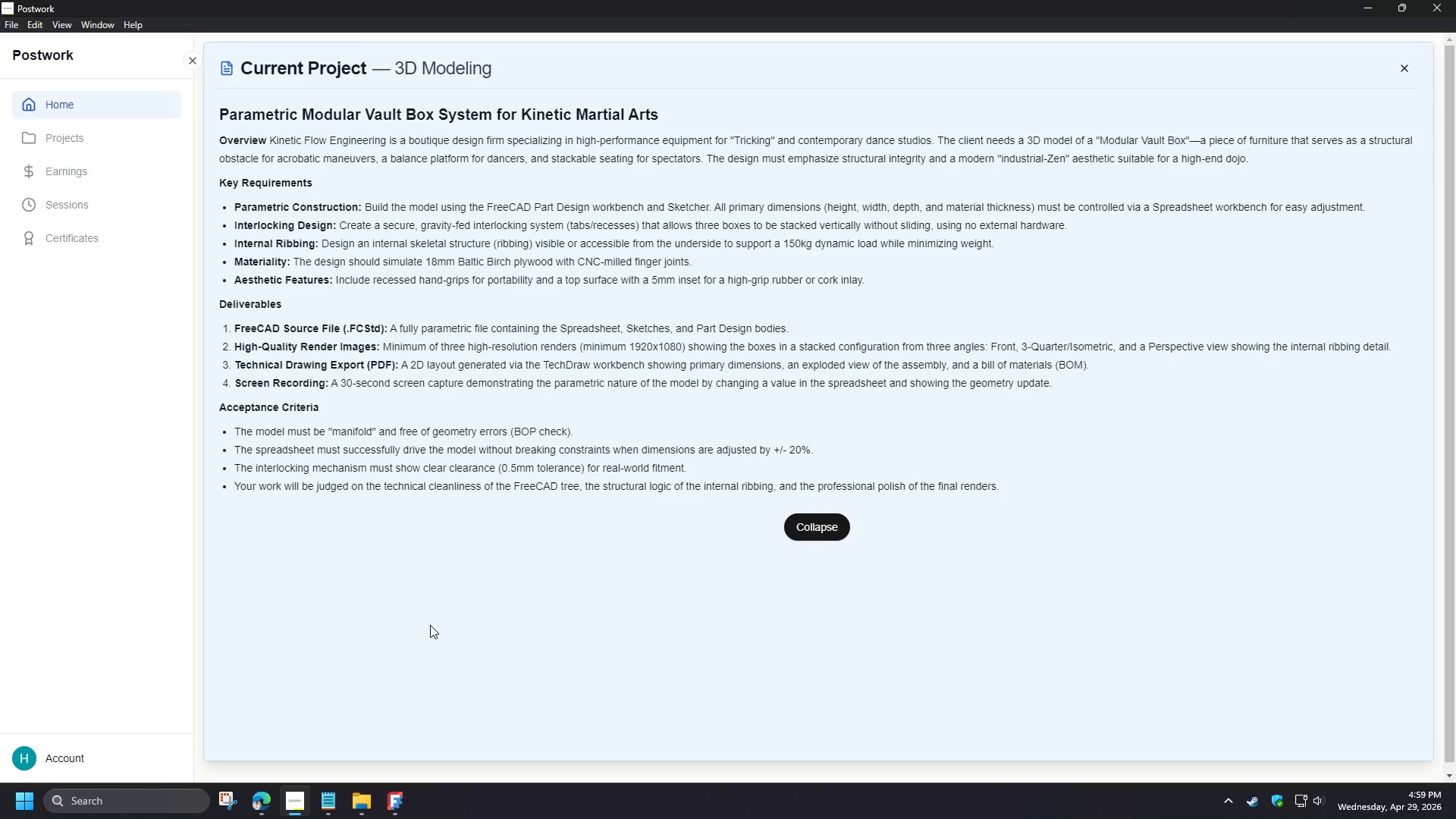 
wait(15.75)
 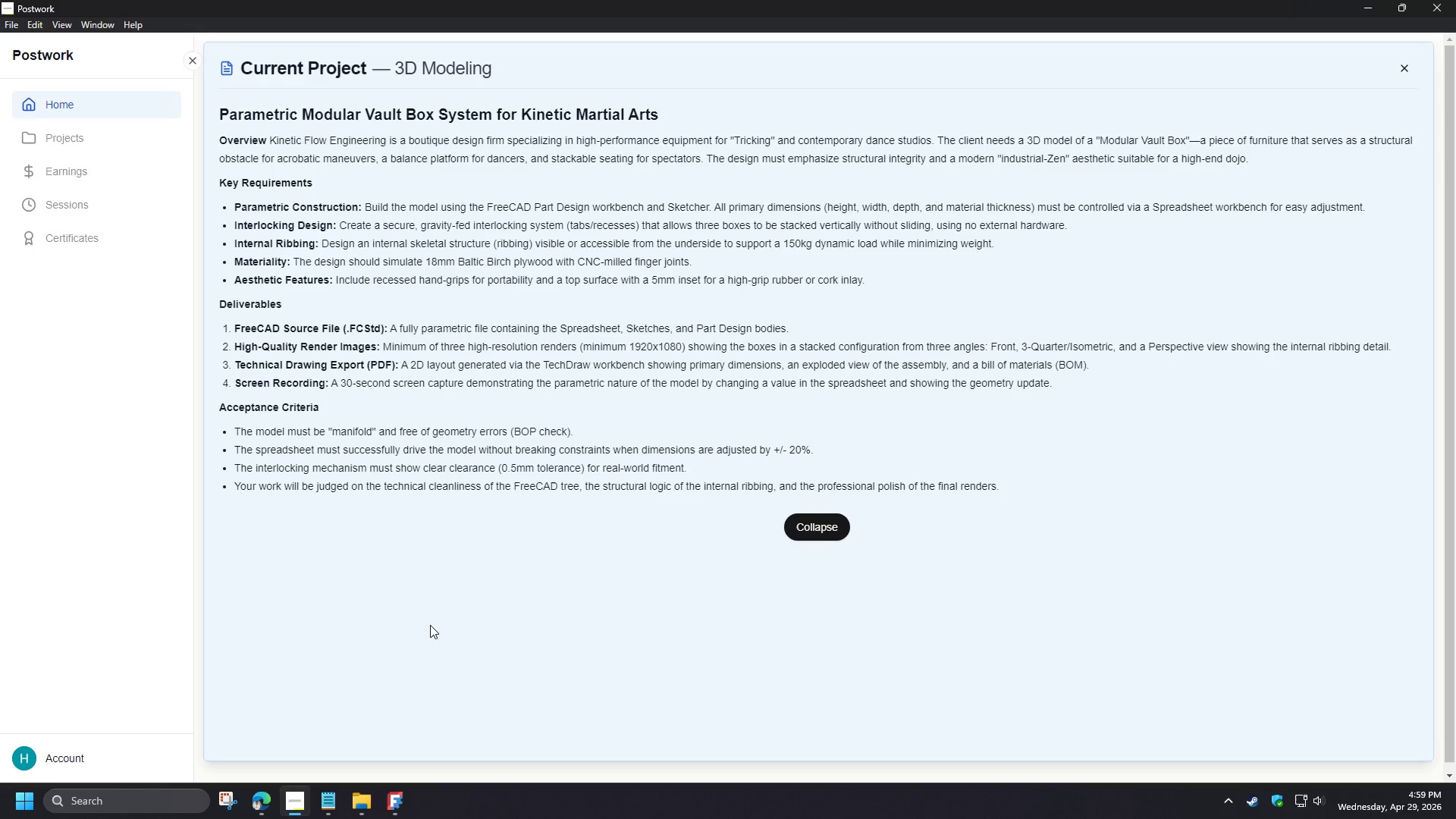 
left_click([391, 817])